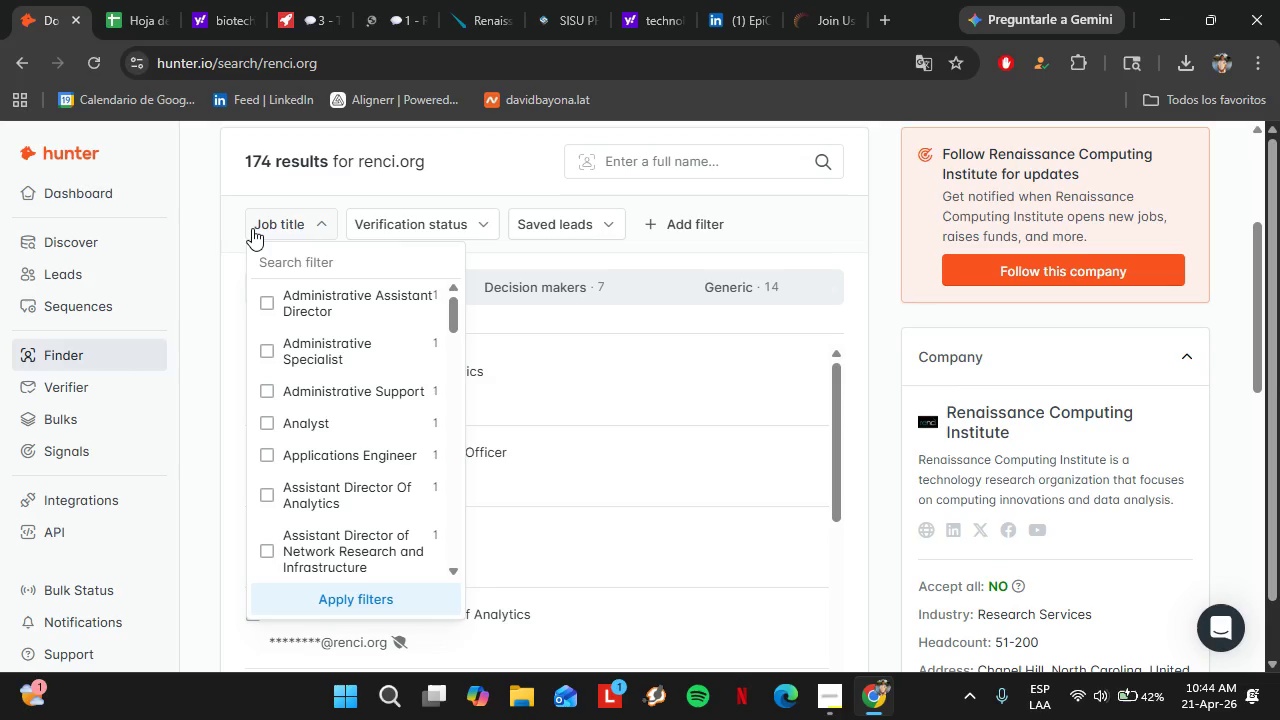 
left_click([316, 266])
 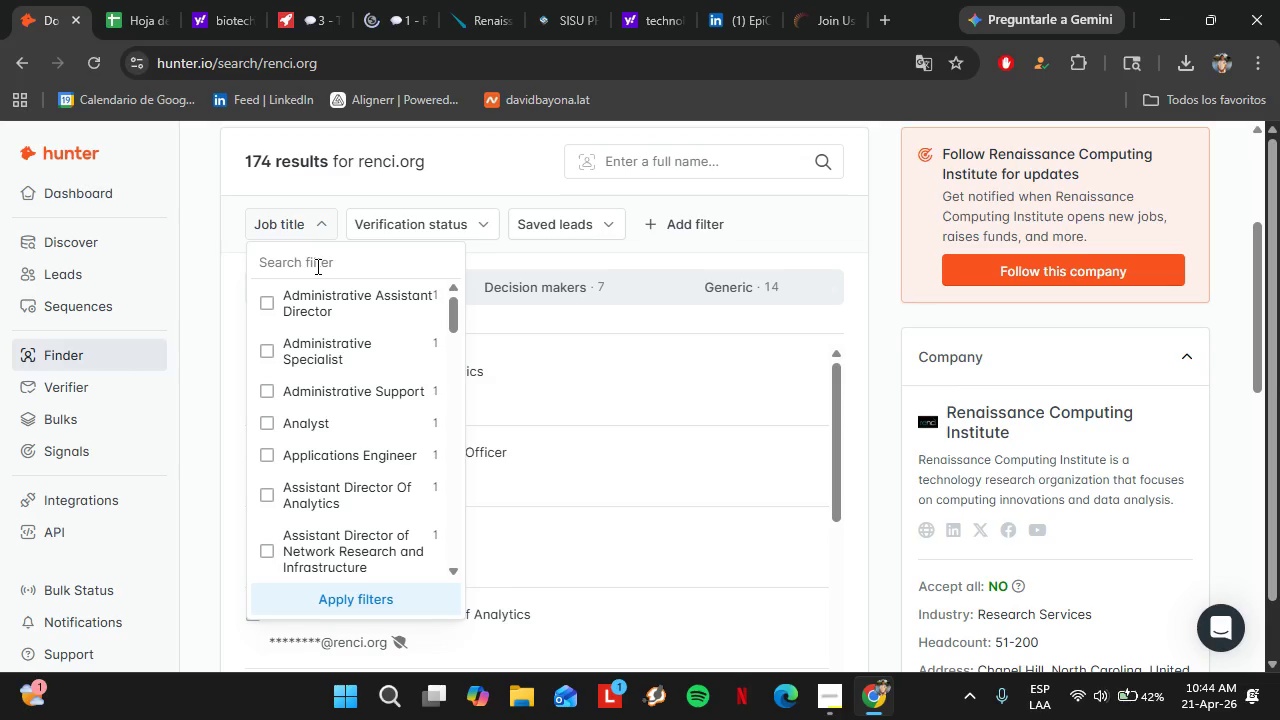 
type(hr)
key(Backspace)
key(Backspace)
type(human)
key(Backspace)
key(Backspace)
key(Backspace)
key(Backspace)
key(Backspace)
type(ops)
key(Backspace)
key(Backspace)
key(Backspace)
key(Backspace)
type(HR)
key(Backspace)
key(Backspace)
 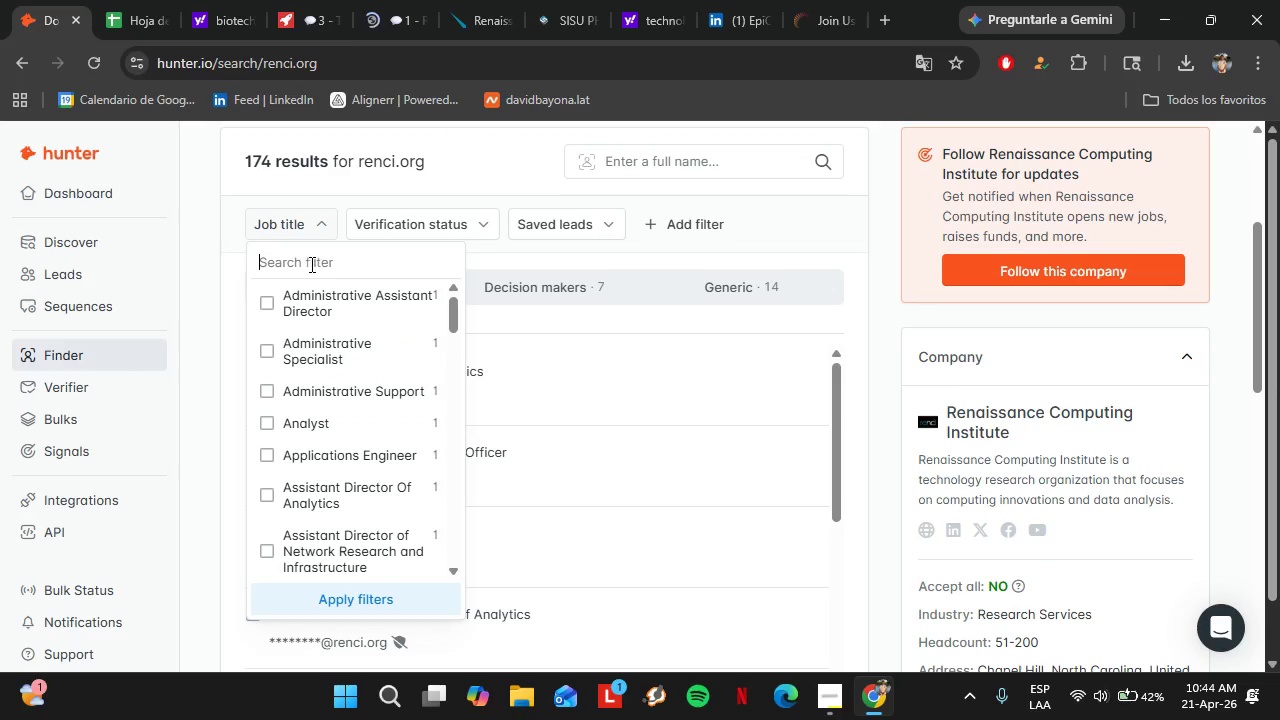 
left_click([225, 362])
 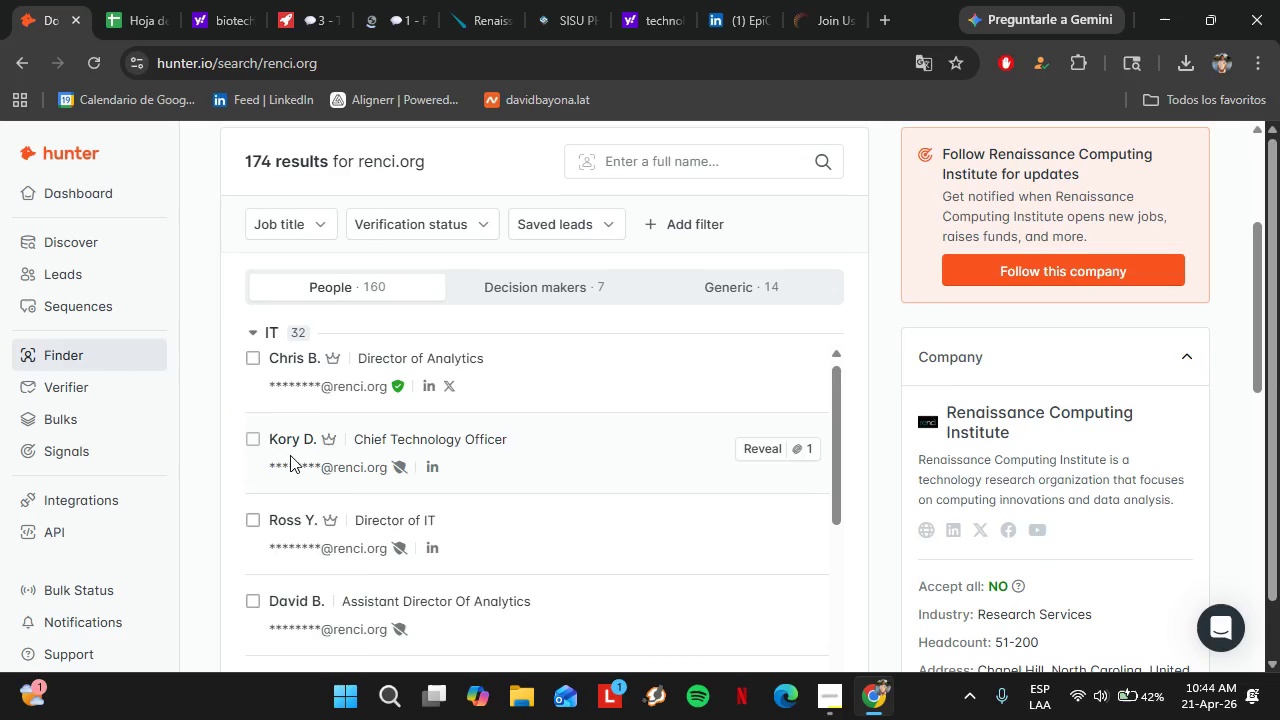 
scroll: coordinate [723, 496], scroll_direction: down, amount: 9.0
 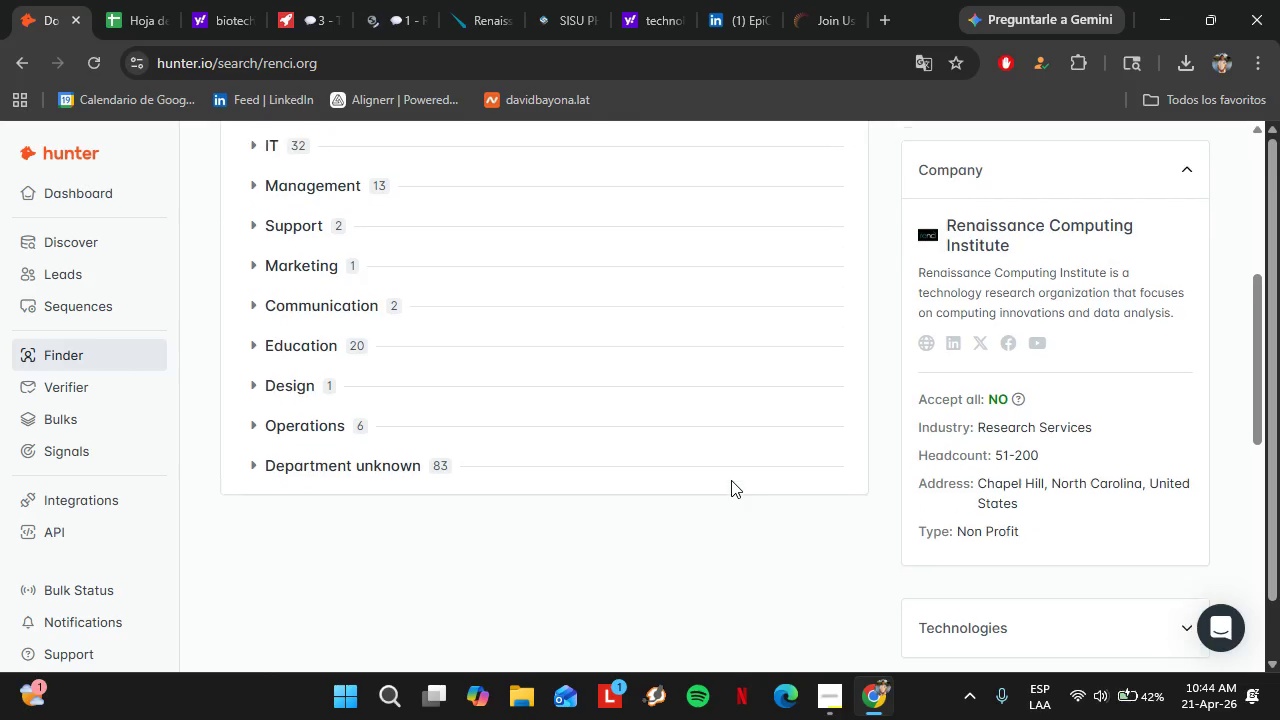 
scroll: coordinate [731, 480], scroll_direction: up, amount: 1.0
 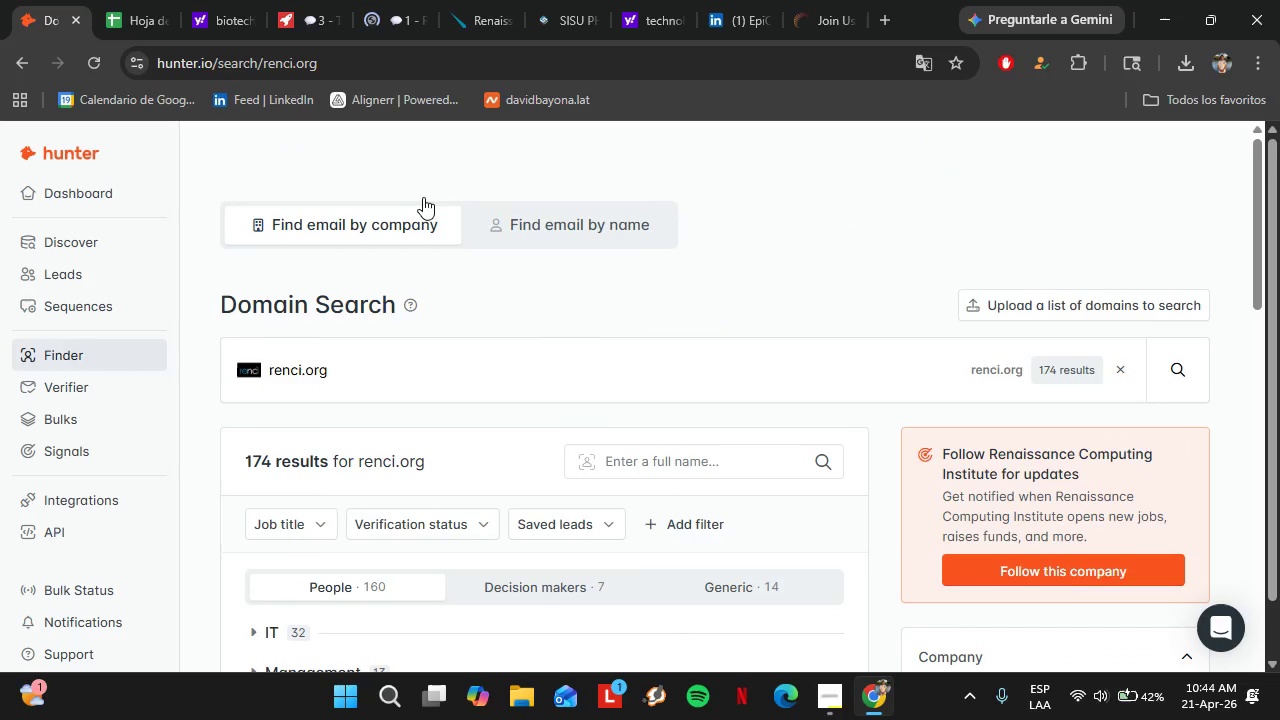 
left_click([366, 0])
 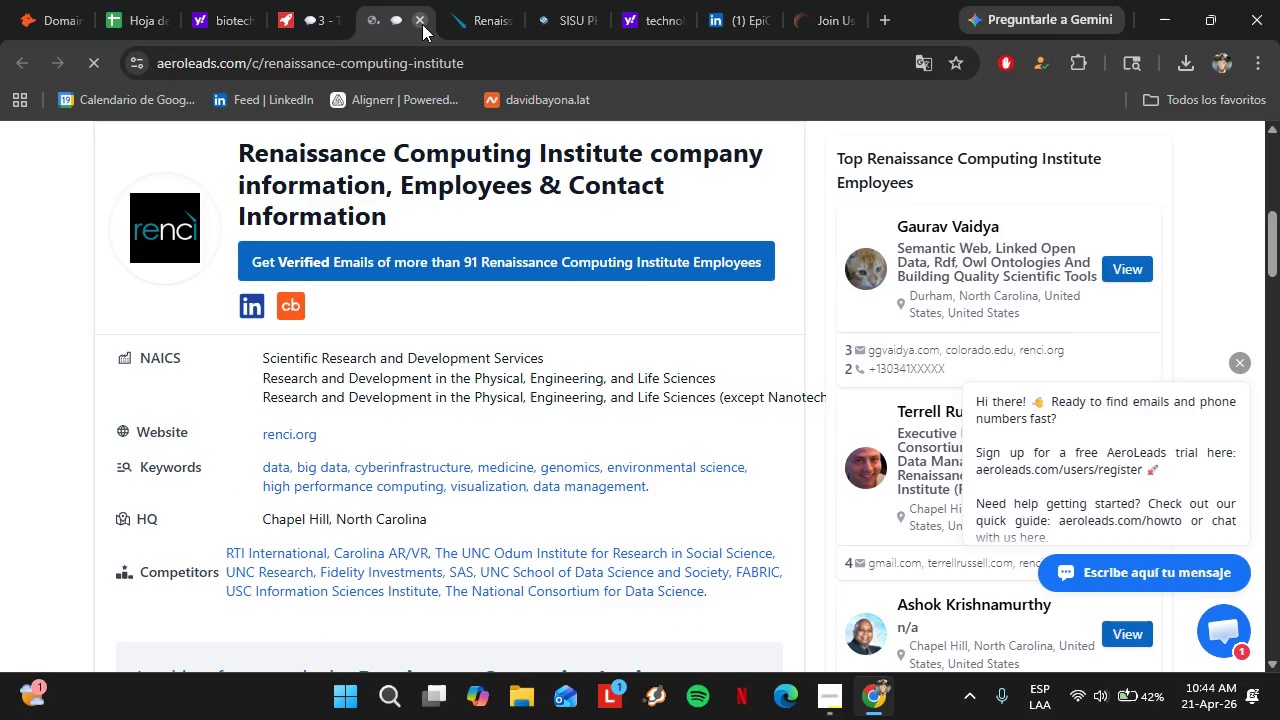 
left_click([422, 23])
 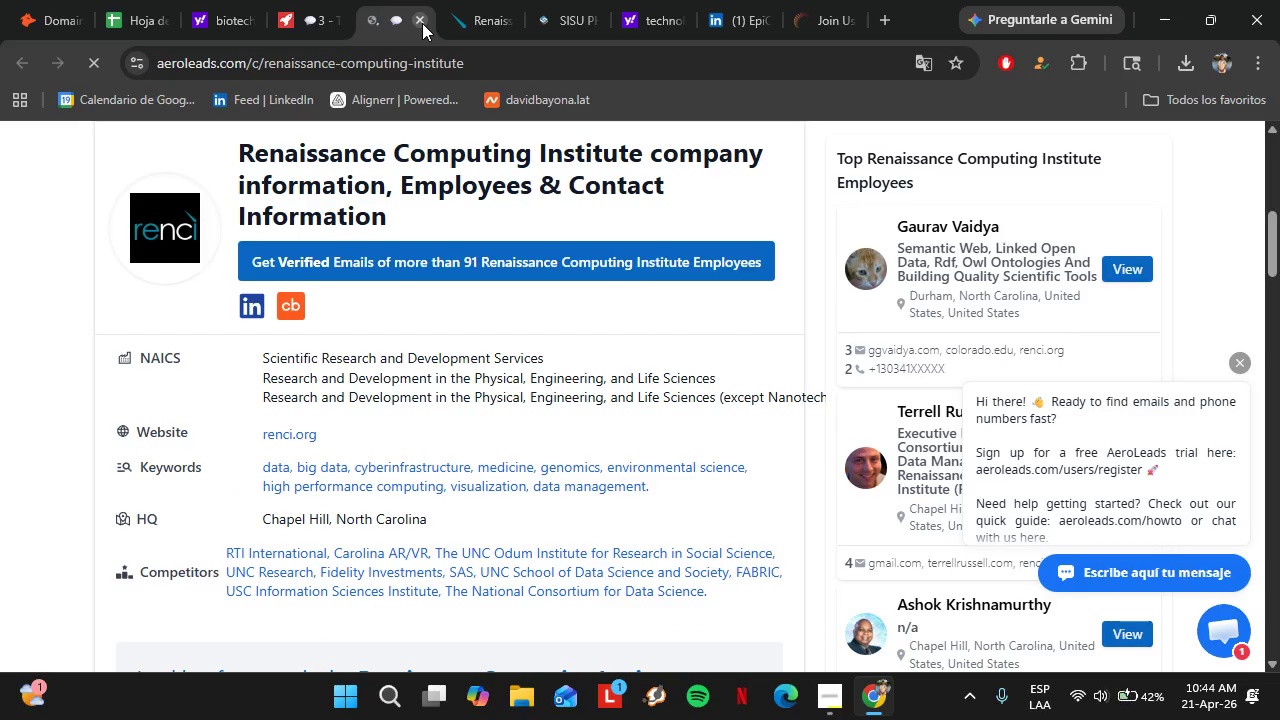 
left_click([295, 33])
 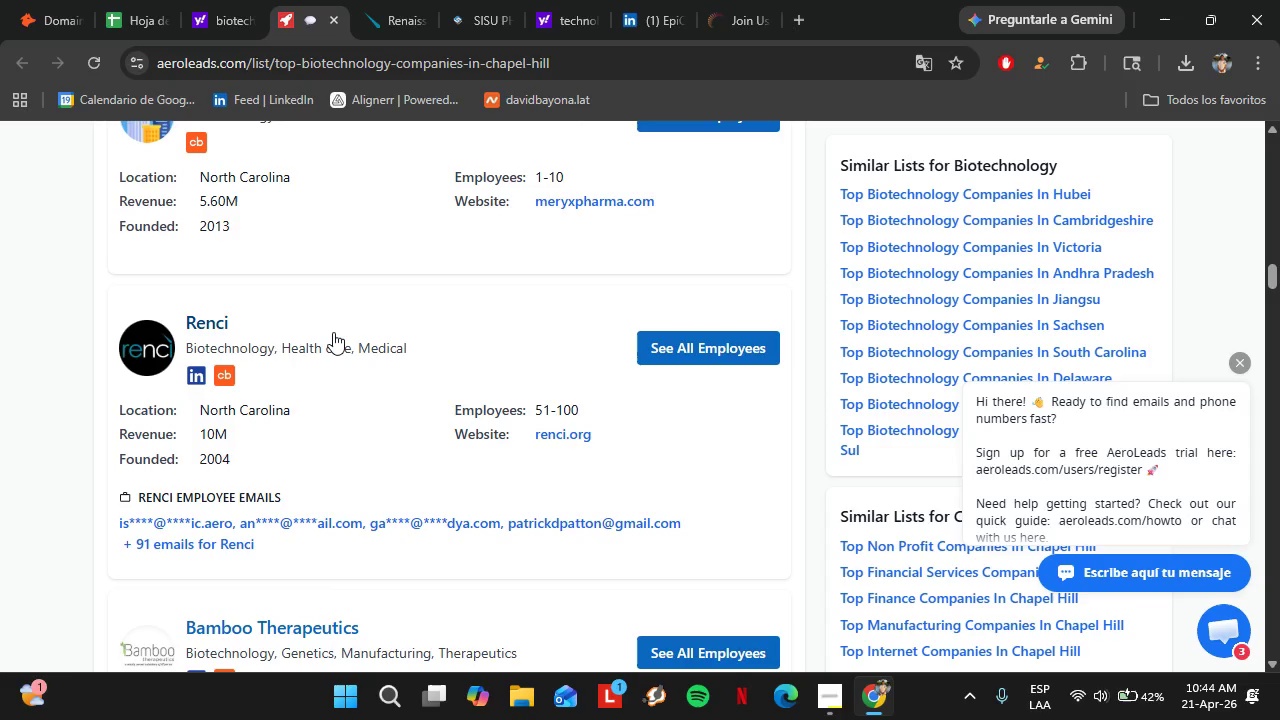 
scroll: coordinate [333, 332], scroll_direction: down, amount: 3.0
 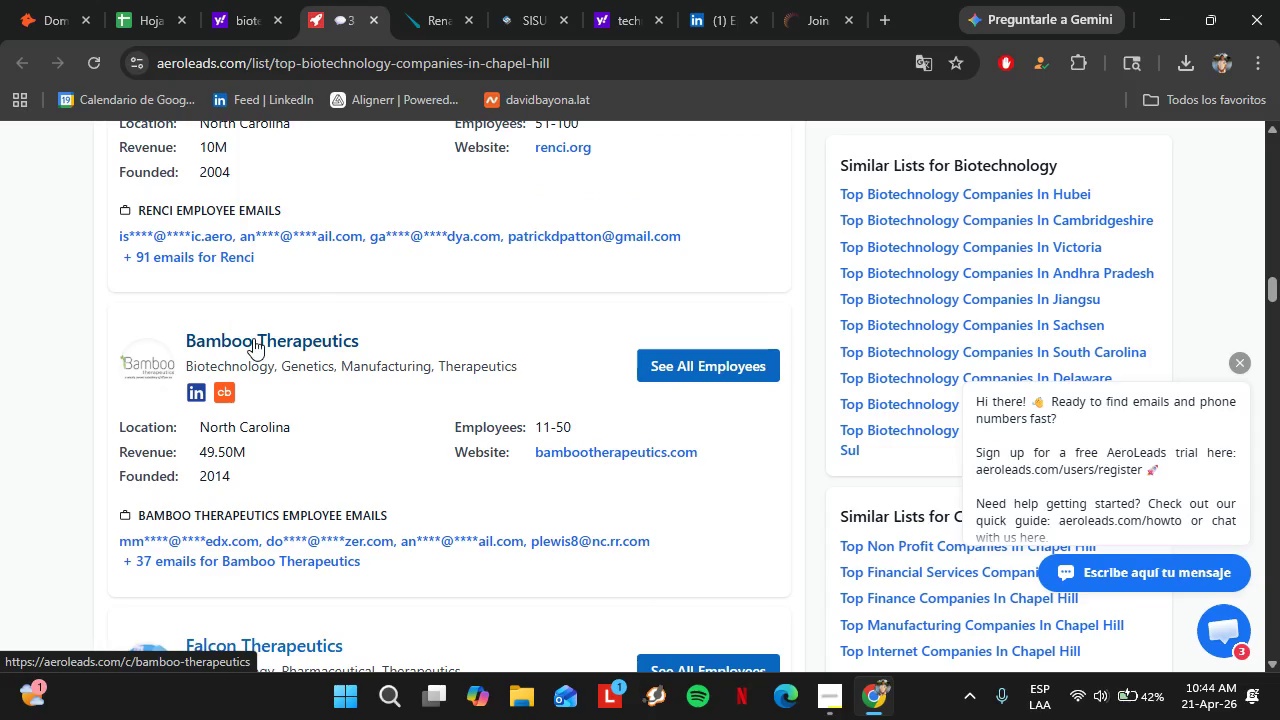 
left_click([253, 338])
 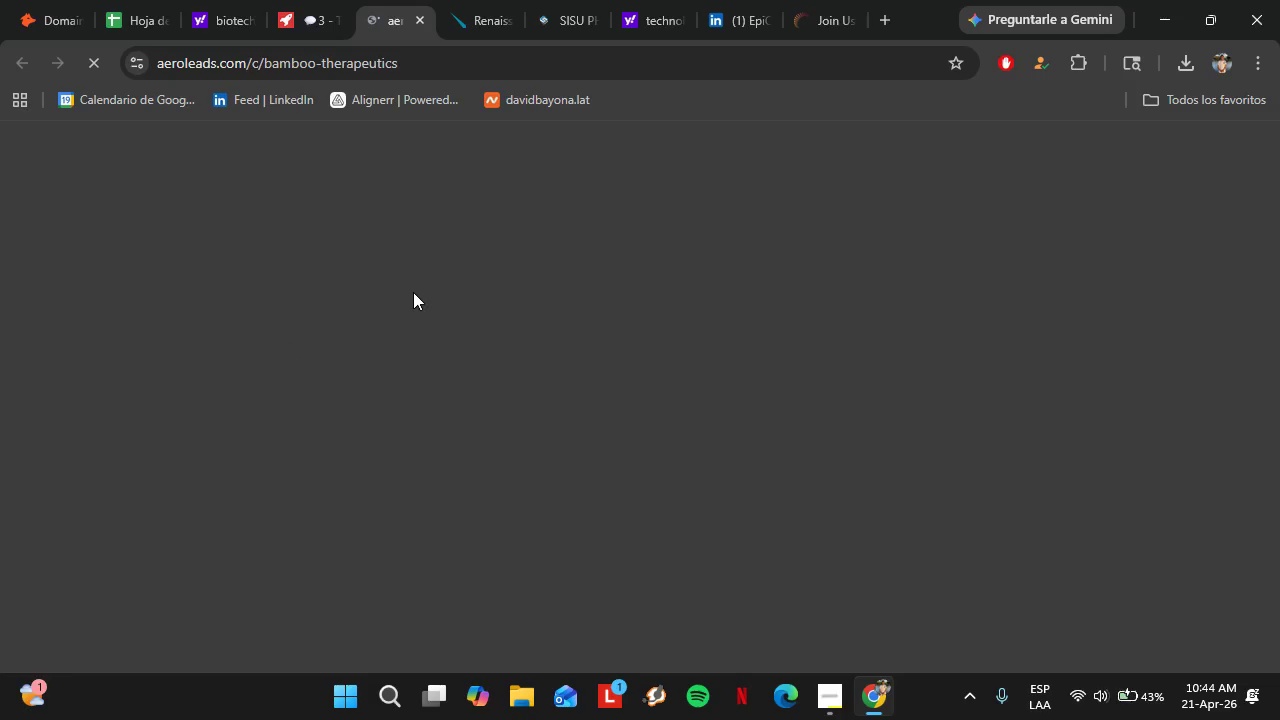 
scroll: coordinate [334, 514], scroll_direction: down, amount: 5.0
 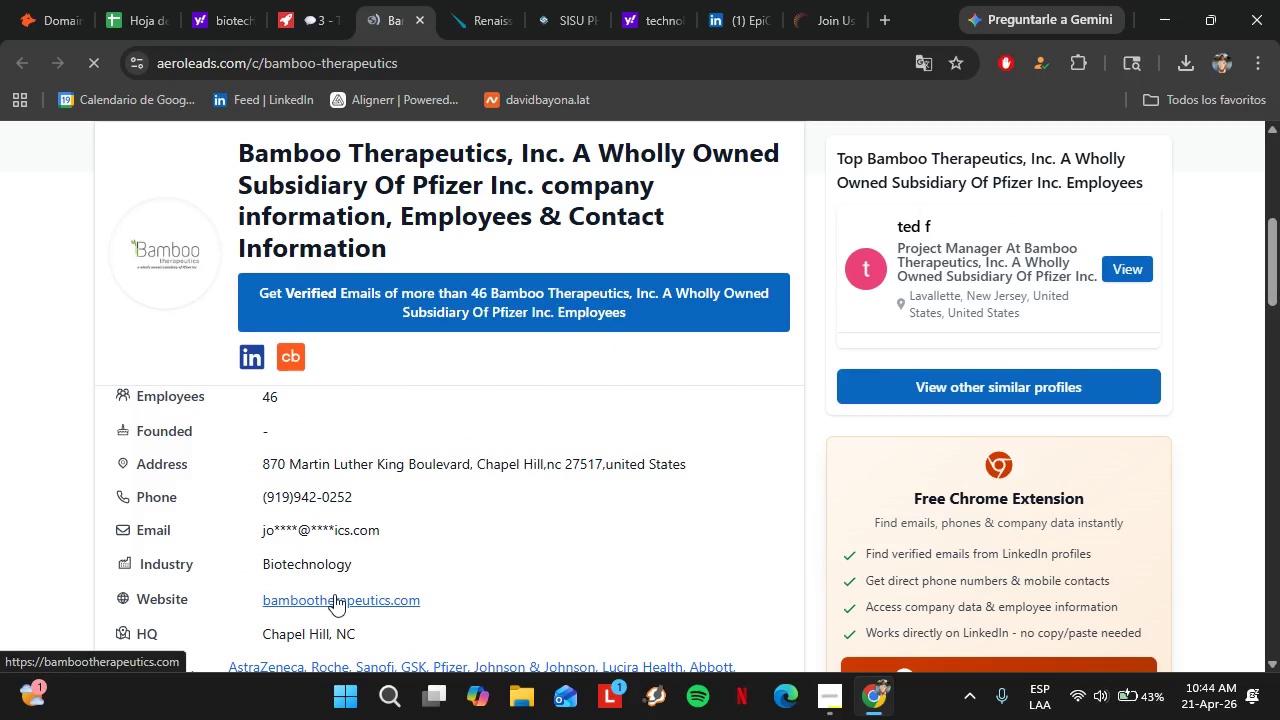 
left_click([334, 594])
 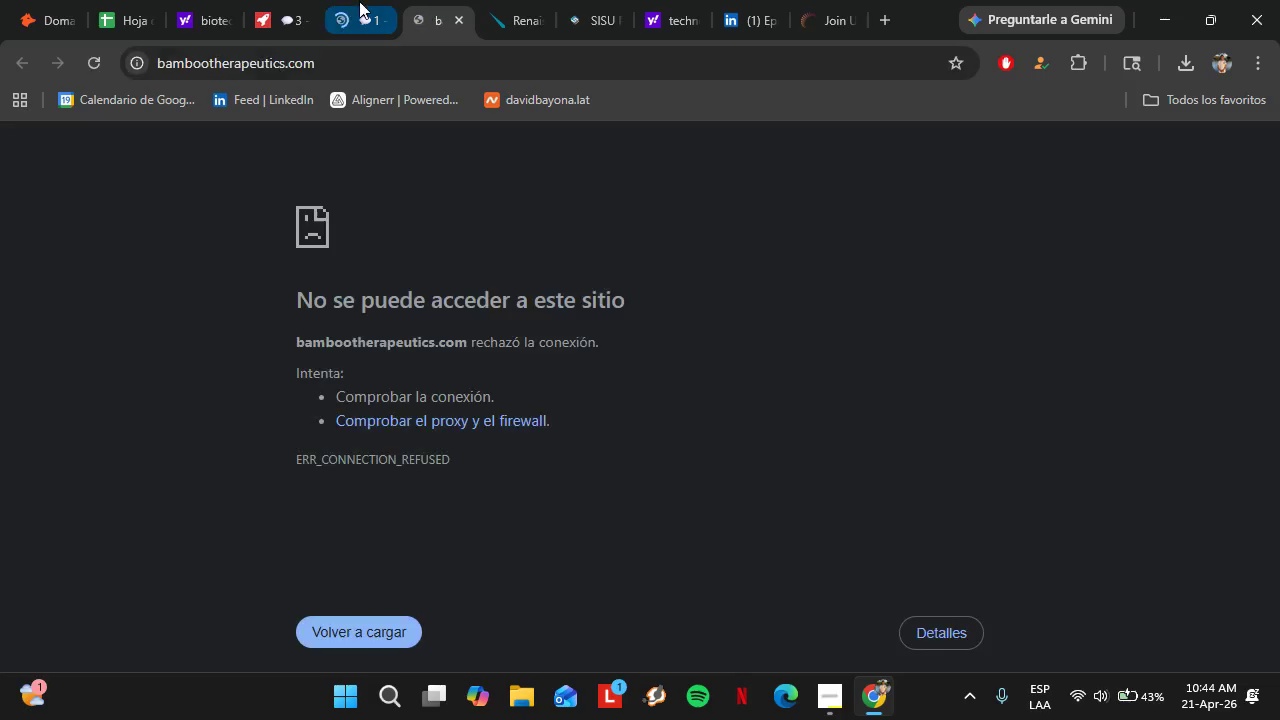 
key(Control+C)
 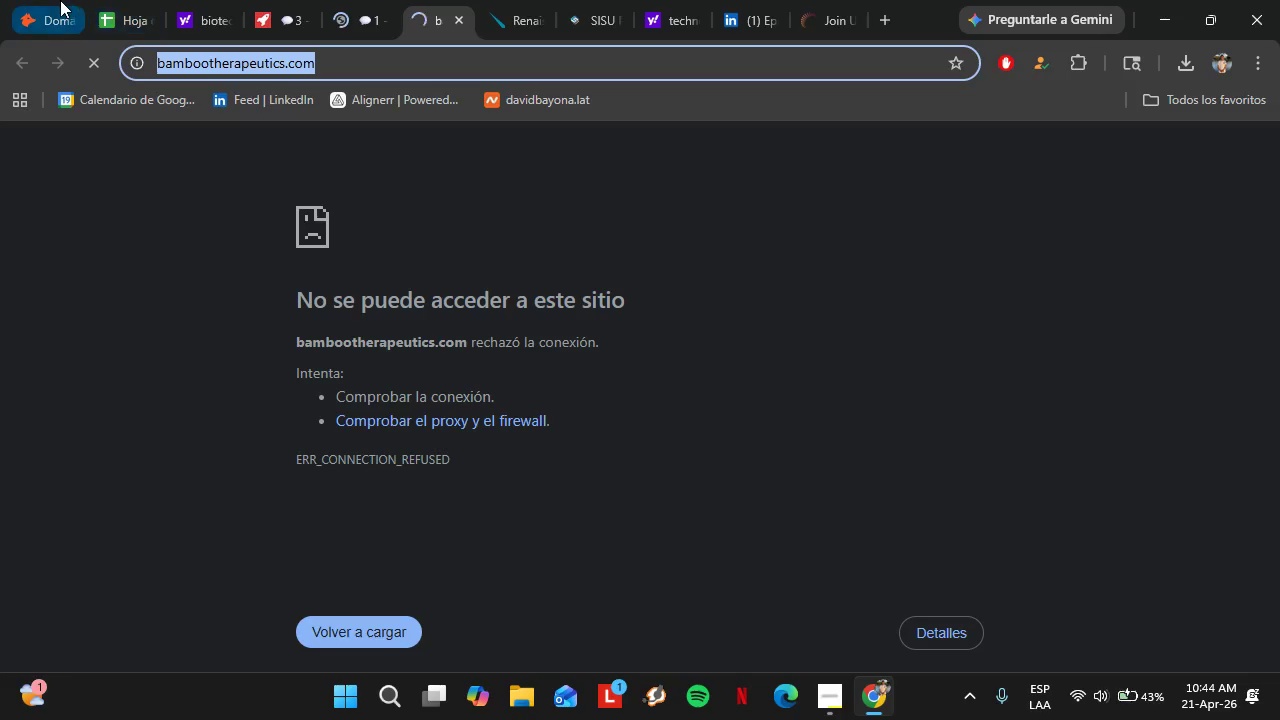 
left_click([60, 0])
 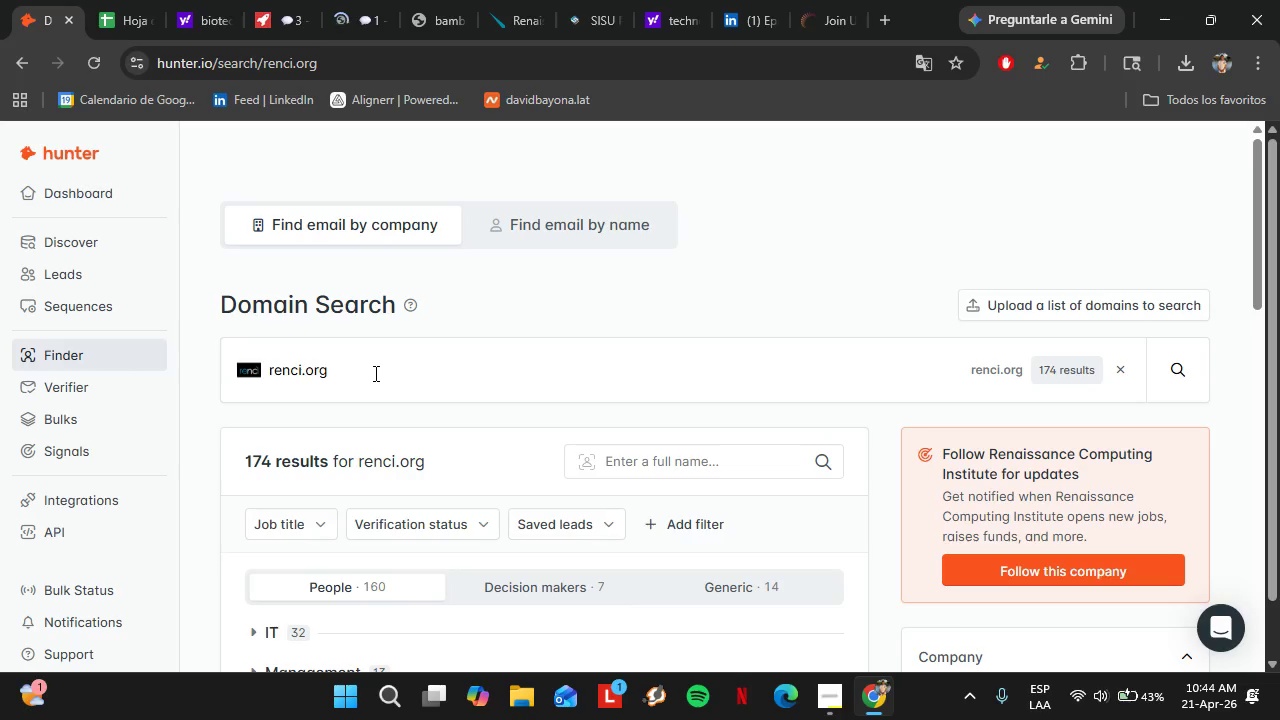 
double_click([374, 373])
 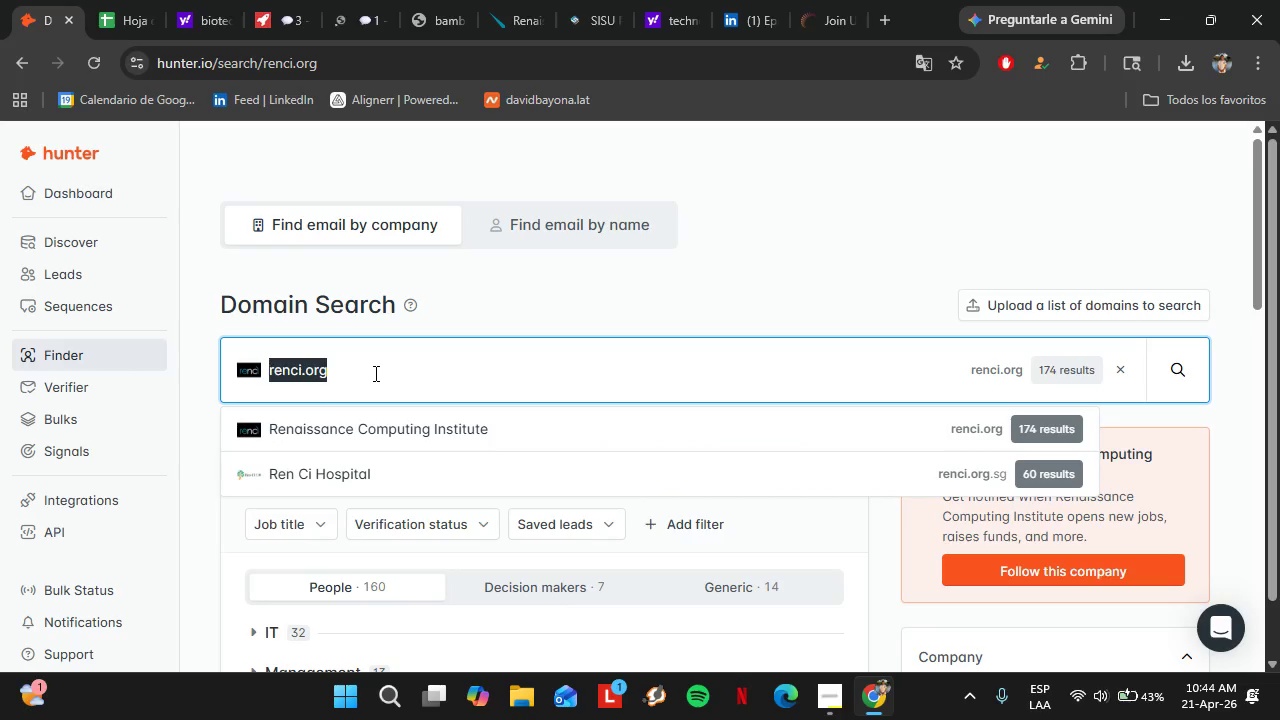 
triple_click([374, 373])
 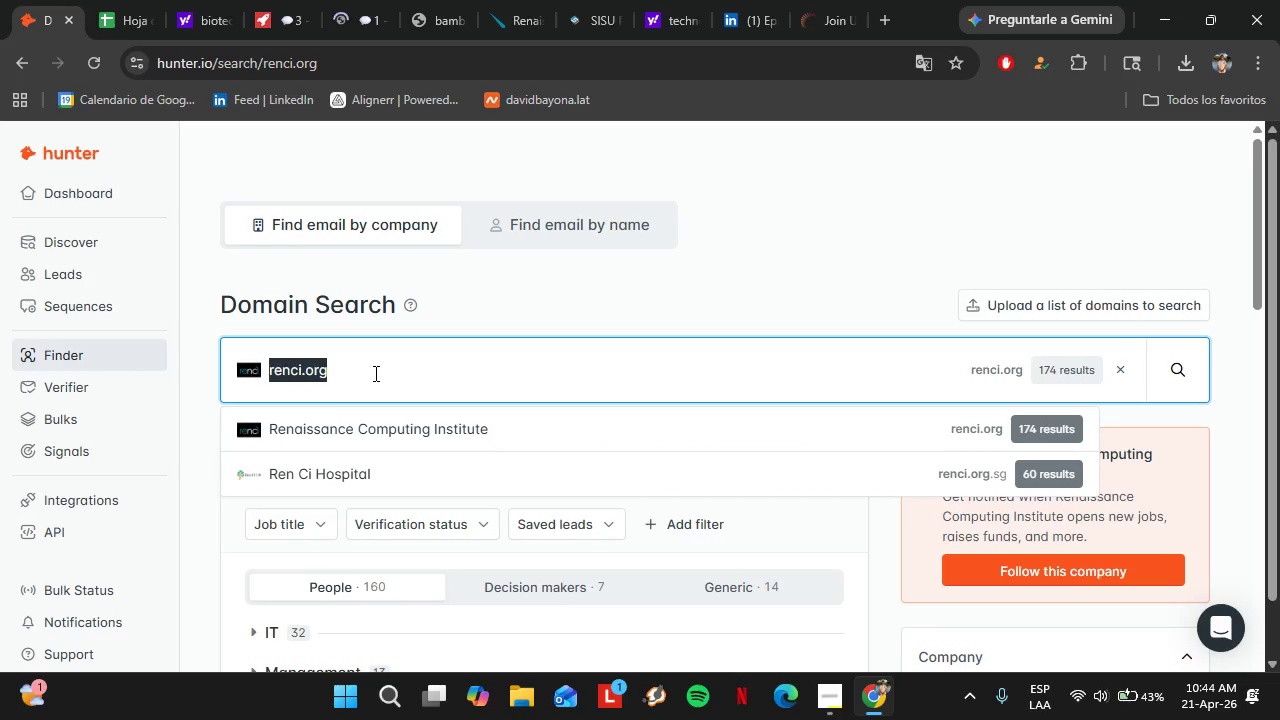 
key(Control+V)
 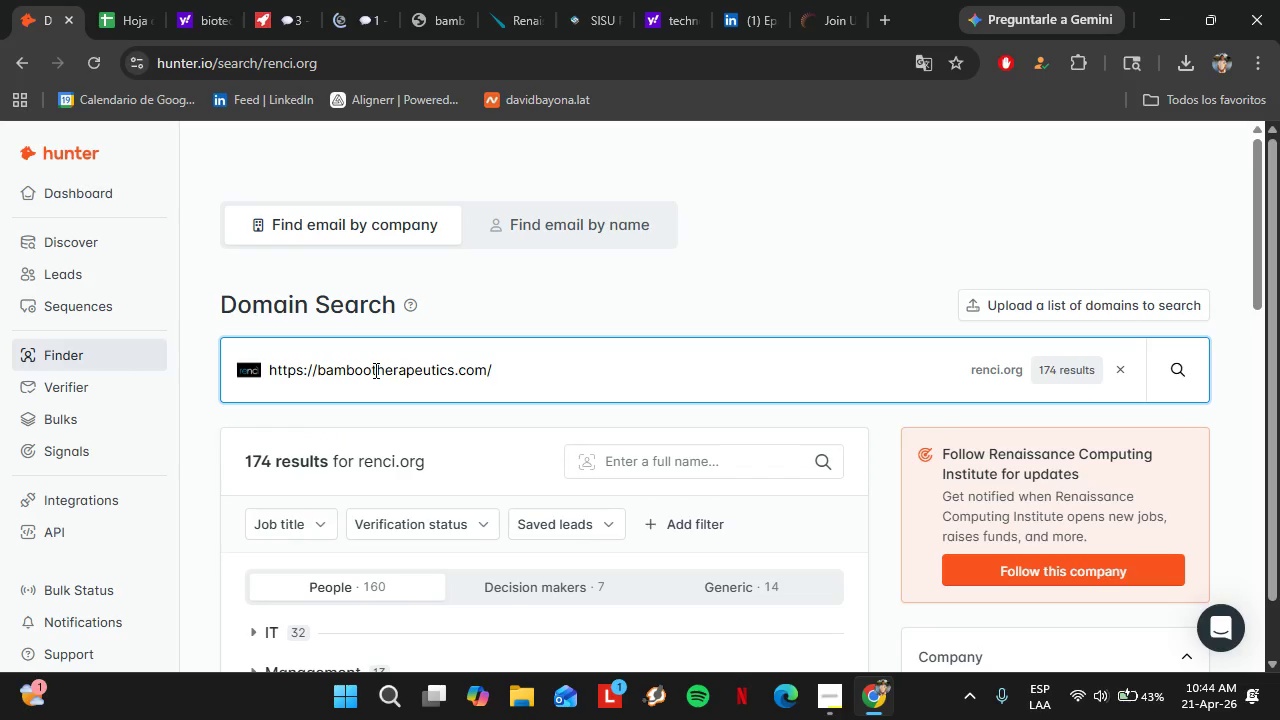 
key(Enter)
 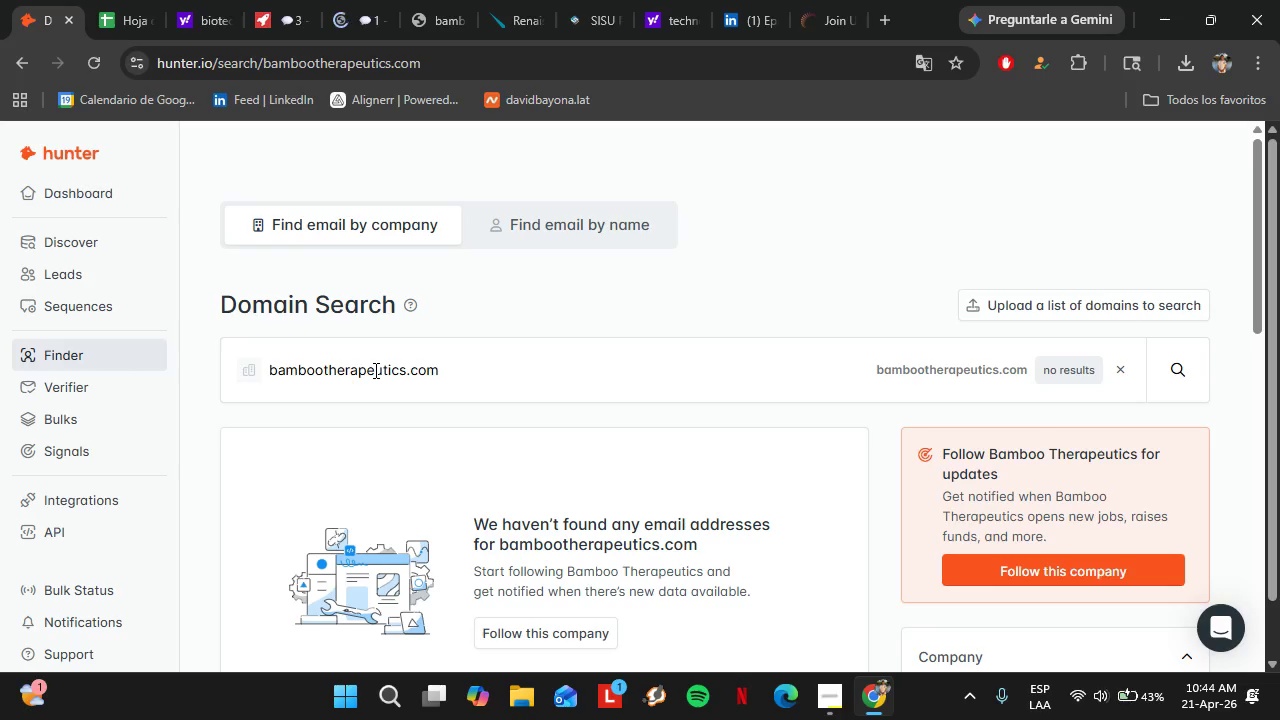 
wait(8.75)
 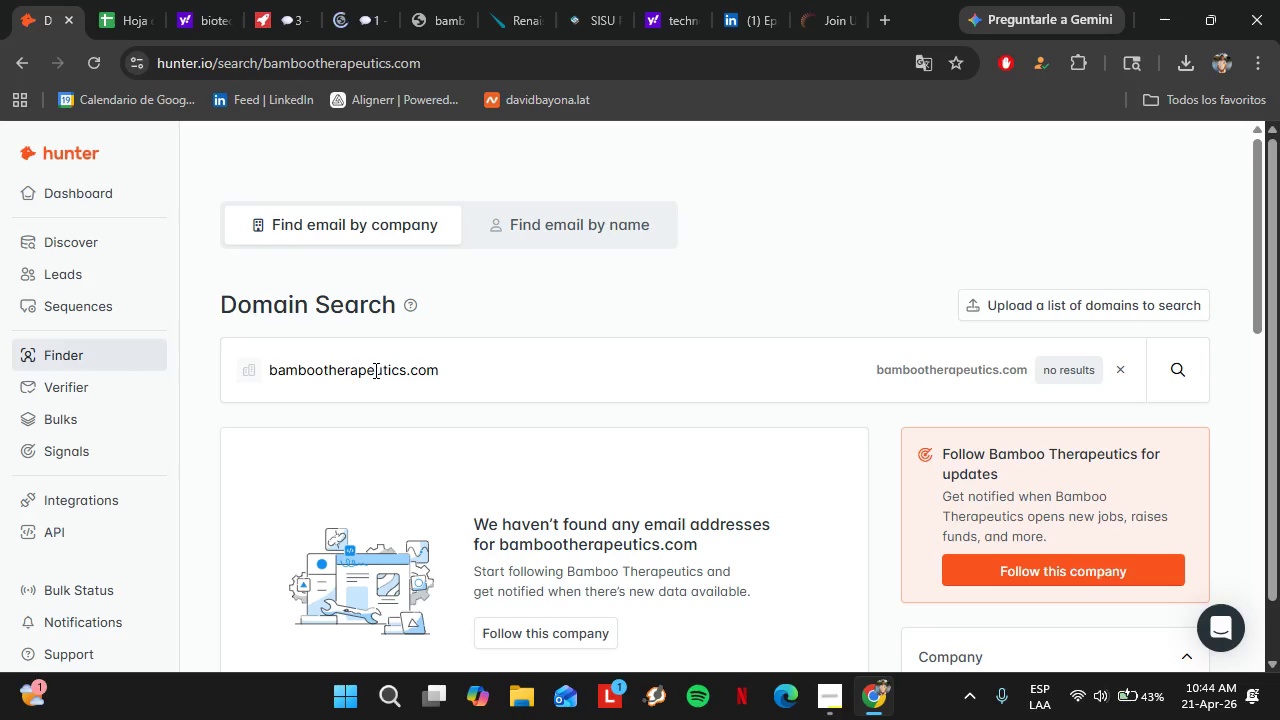 
left_click([350, 3])
 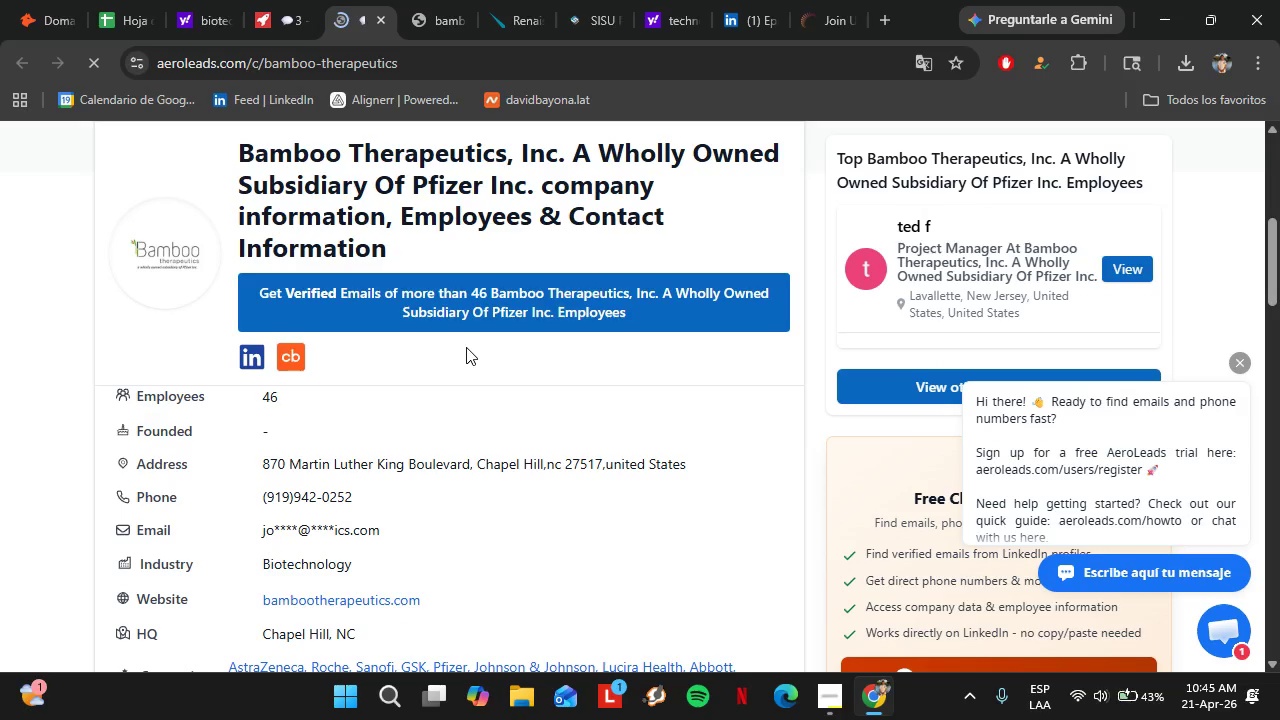 
scroll: coordinate [414, 399], scroll_direction: down, amount: 1.0
 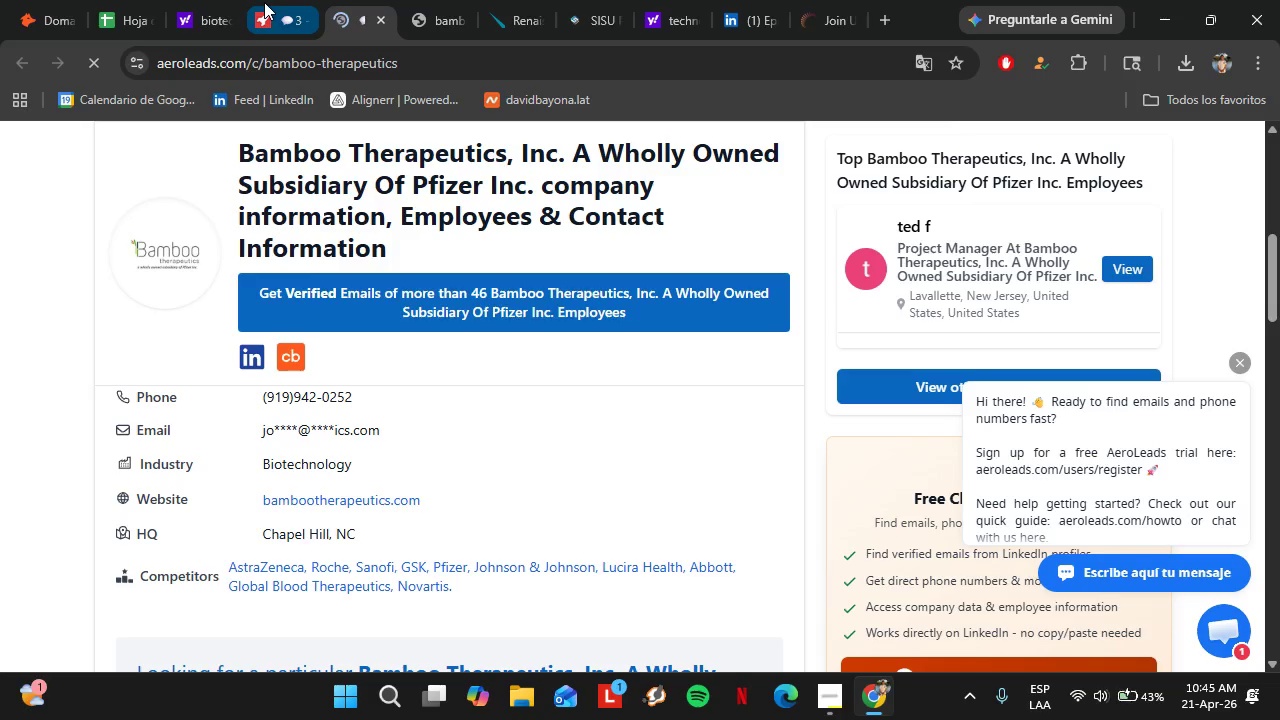 
left_click([264, 2])
 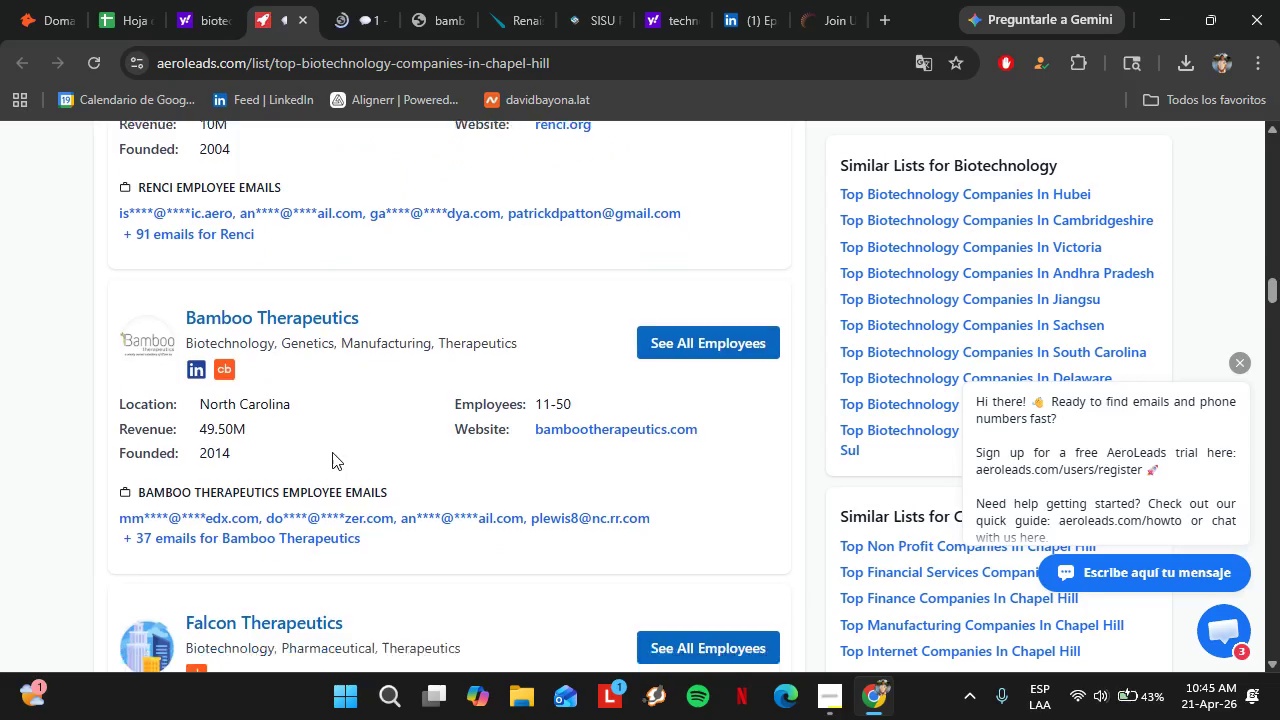 
scroll: coordinate [332, 452], scroll_direction: down, amount: 3.0
 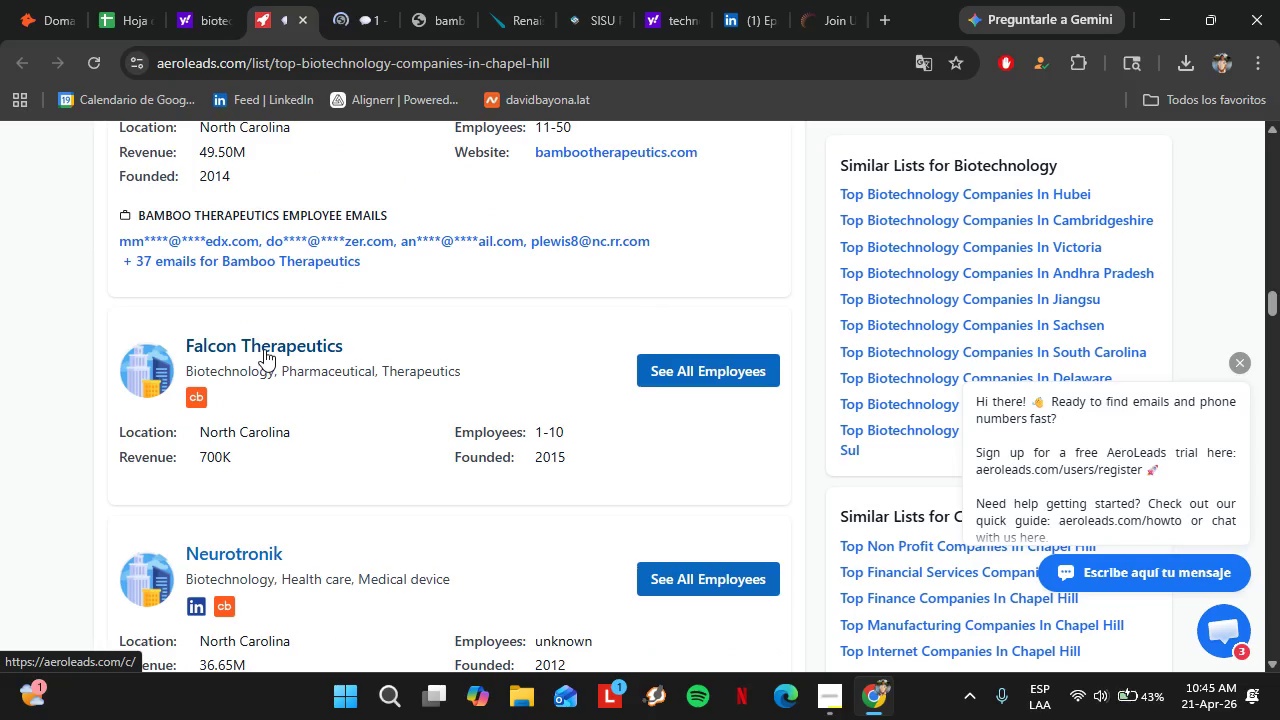 
left_click([264, 349])
 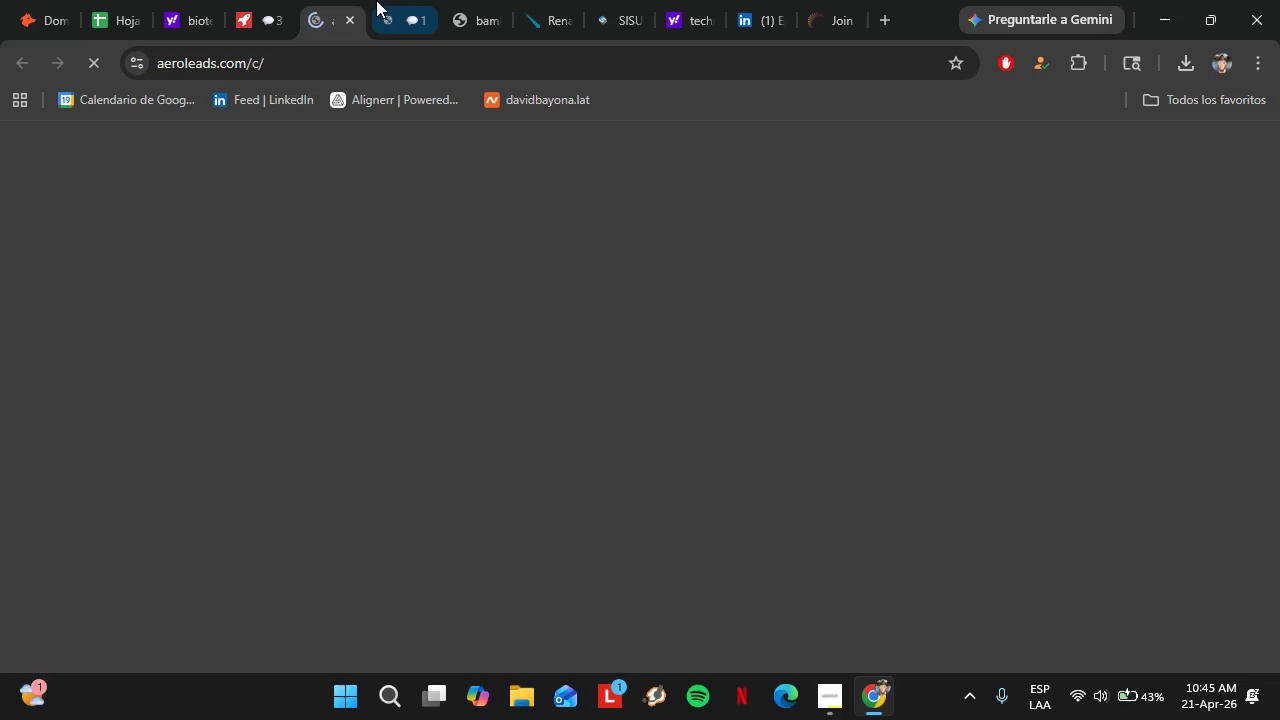 
left_click([381, 0])
 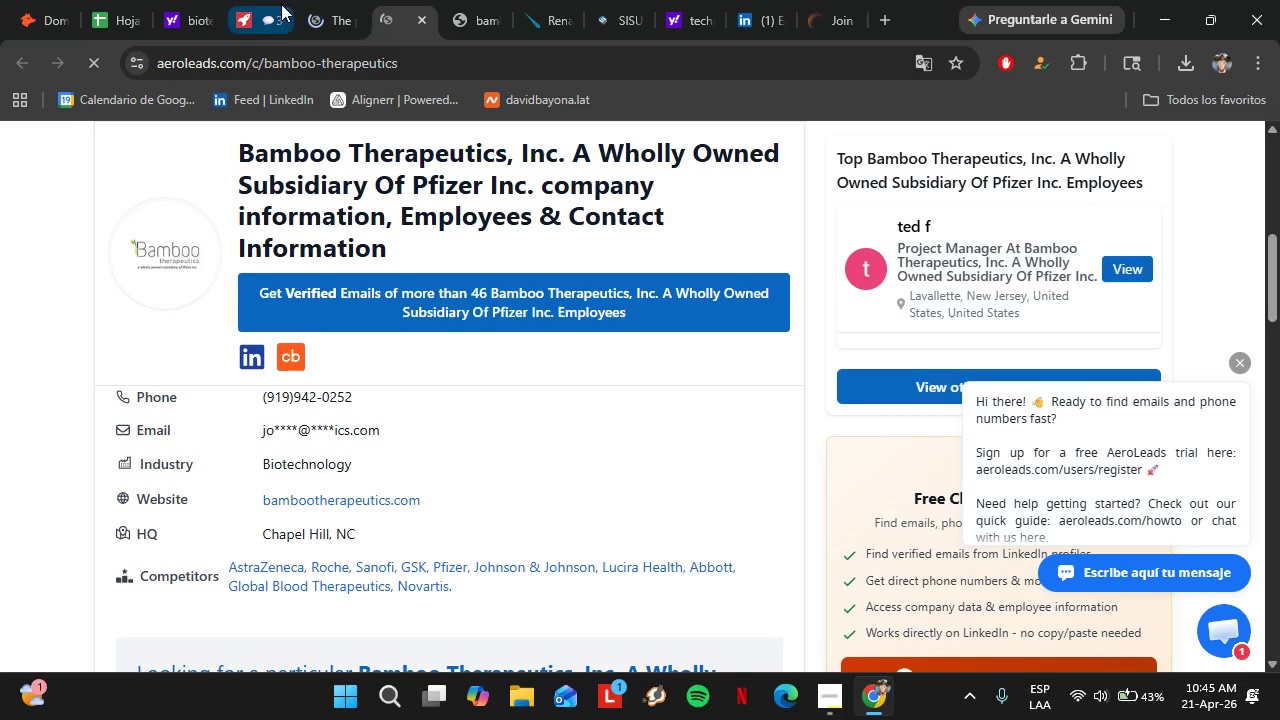 
left_click([322, 0])
 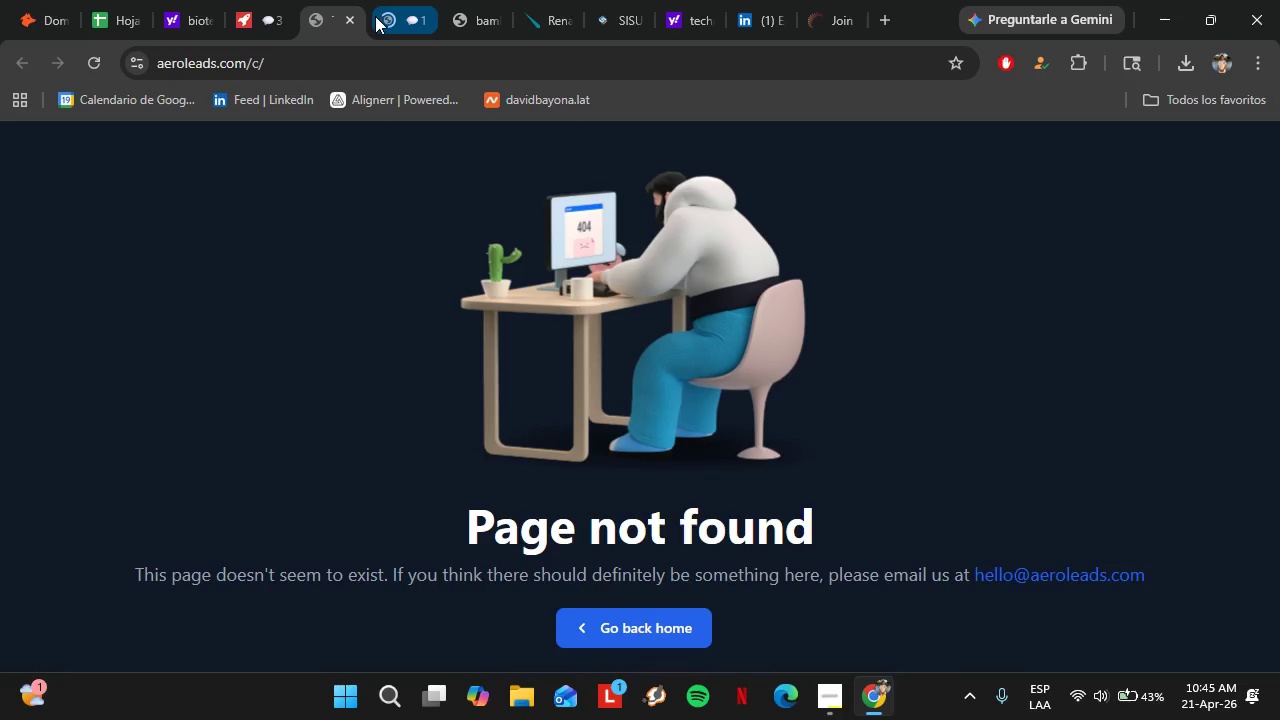 
left_click([375, 16])
 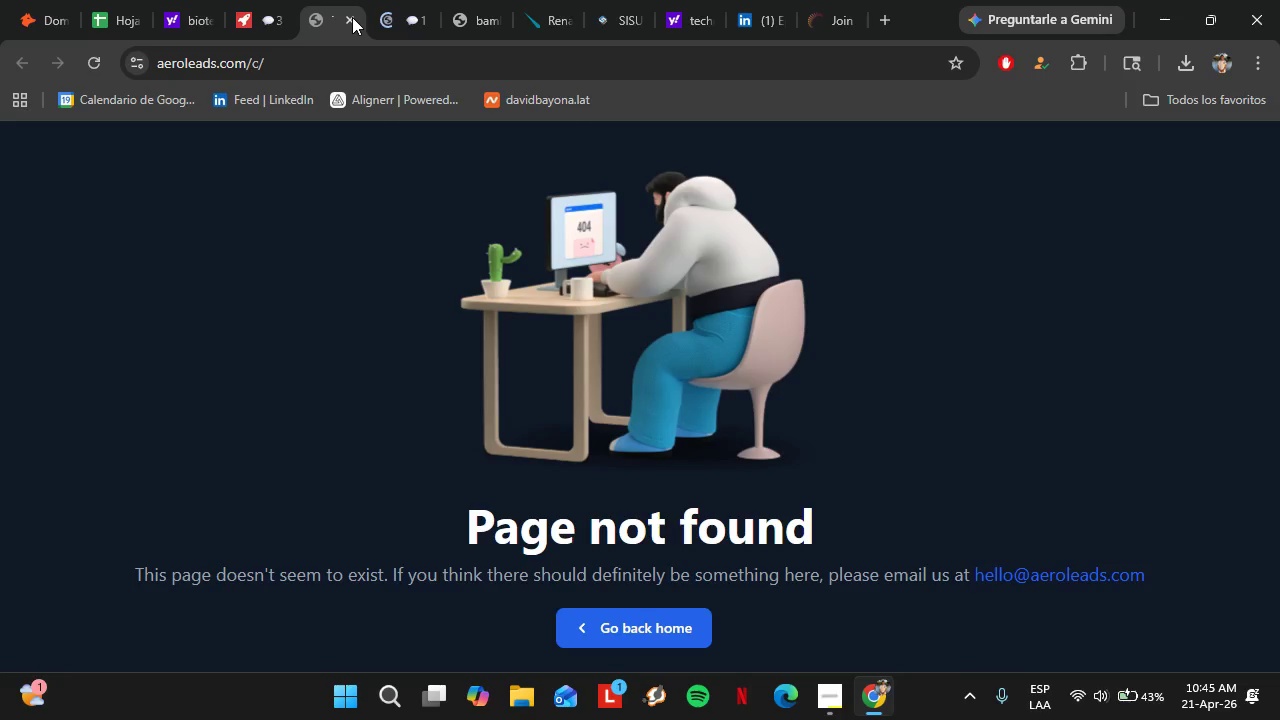 
double_click([352, 17])
 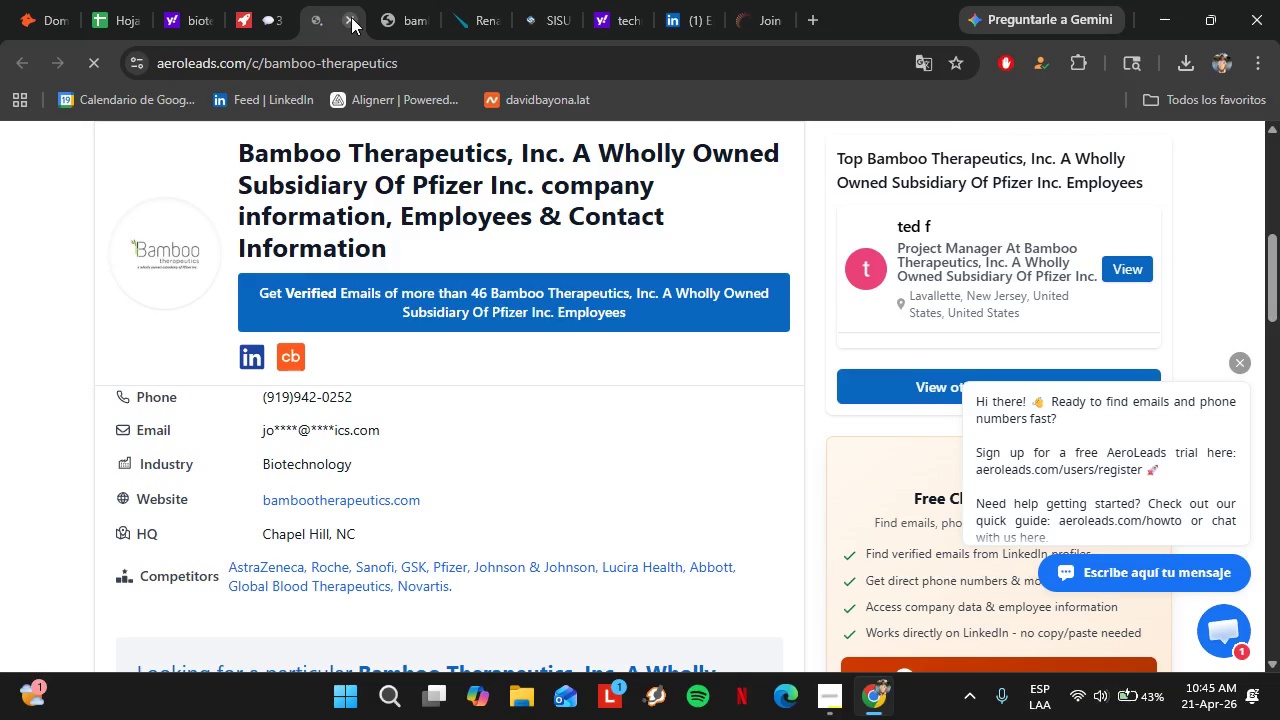 
left_click([351, 17])
 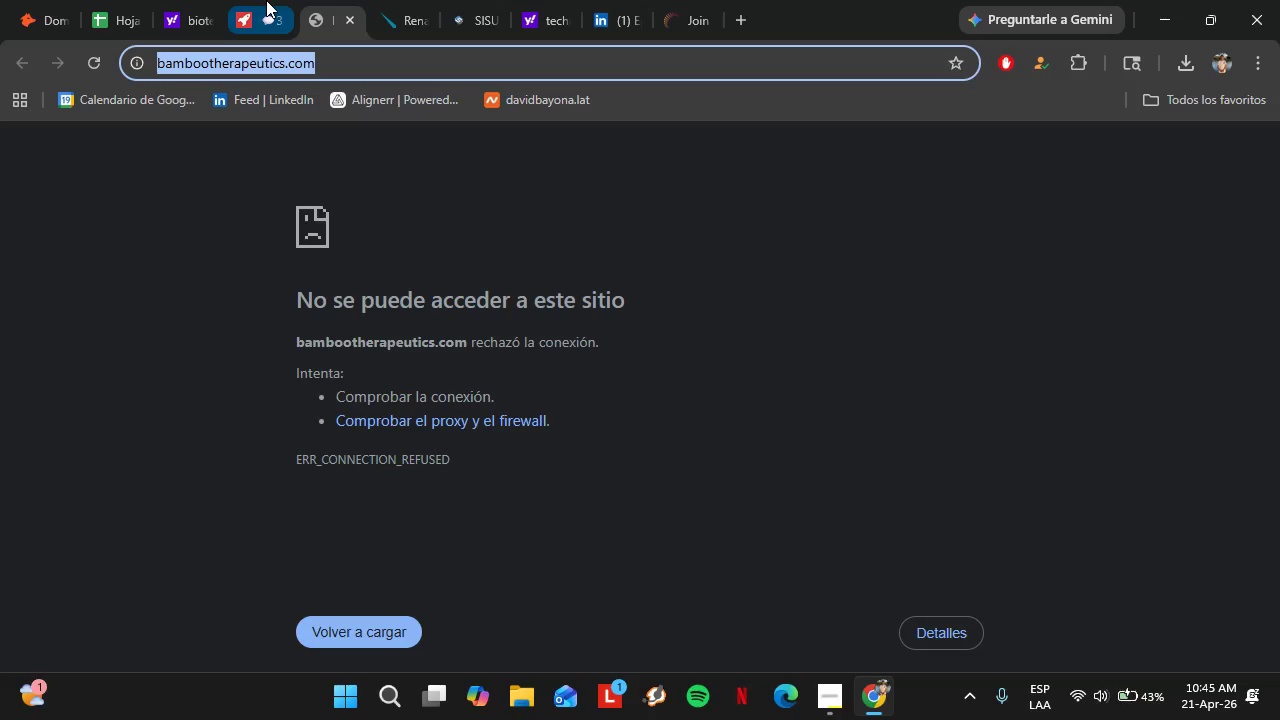 
left_click([266, 0])
 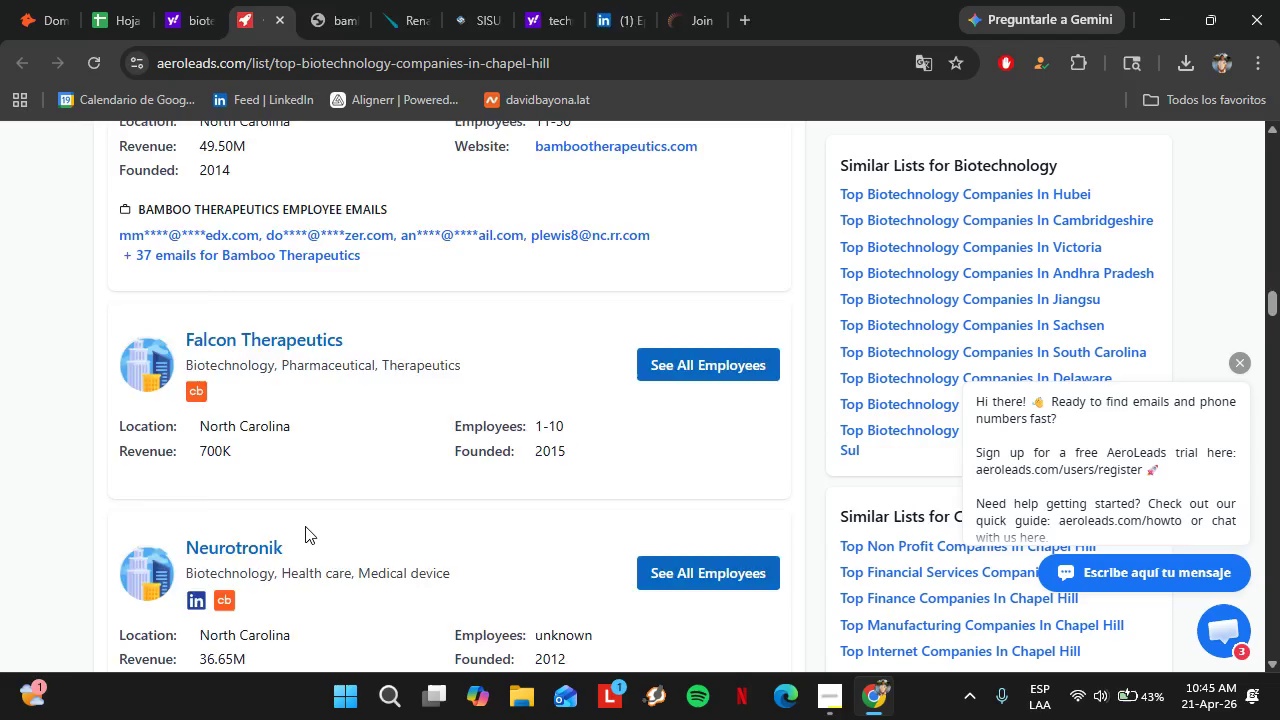 
scroll: coordinate [315, 423], scroll_direction: down, amount: 5.0
 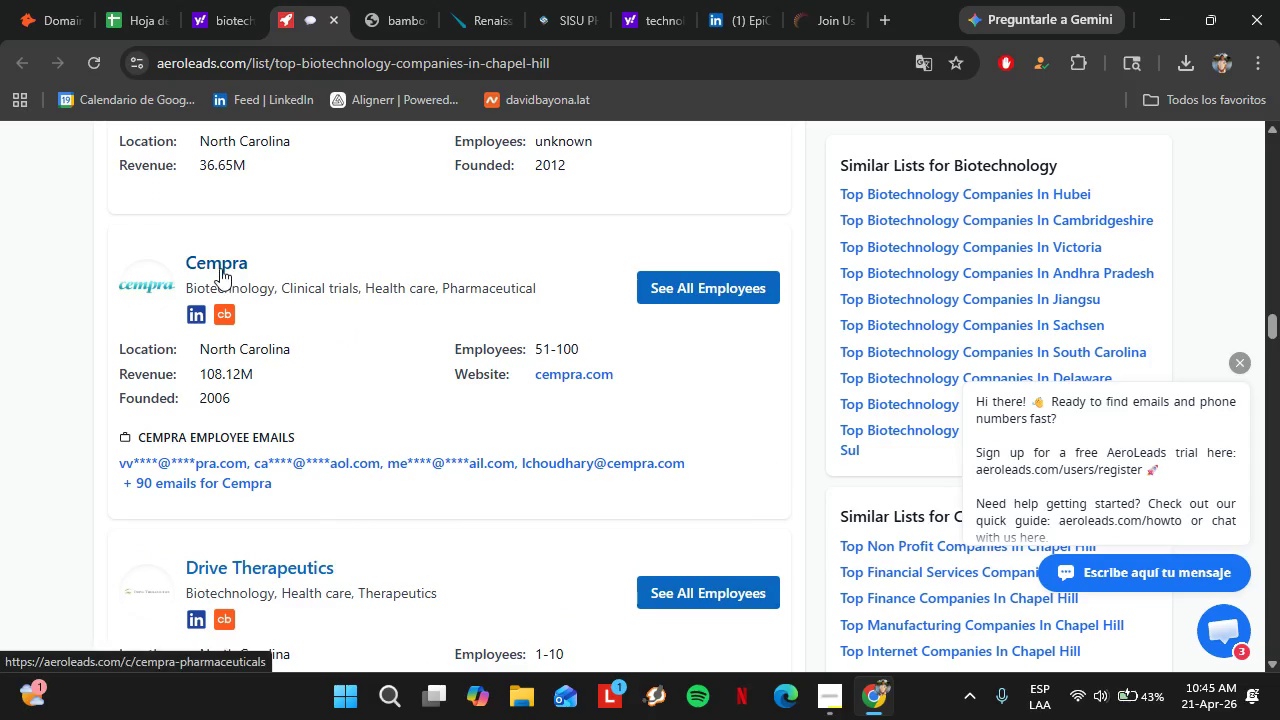 
left_click([219, 267])
 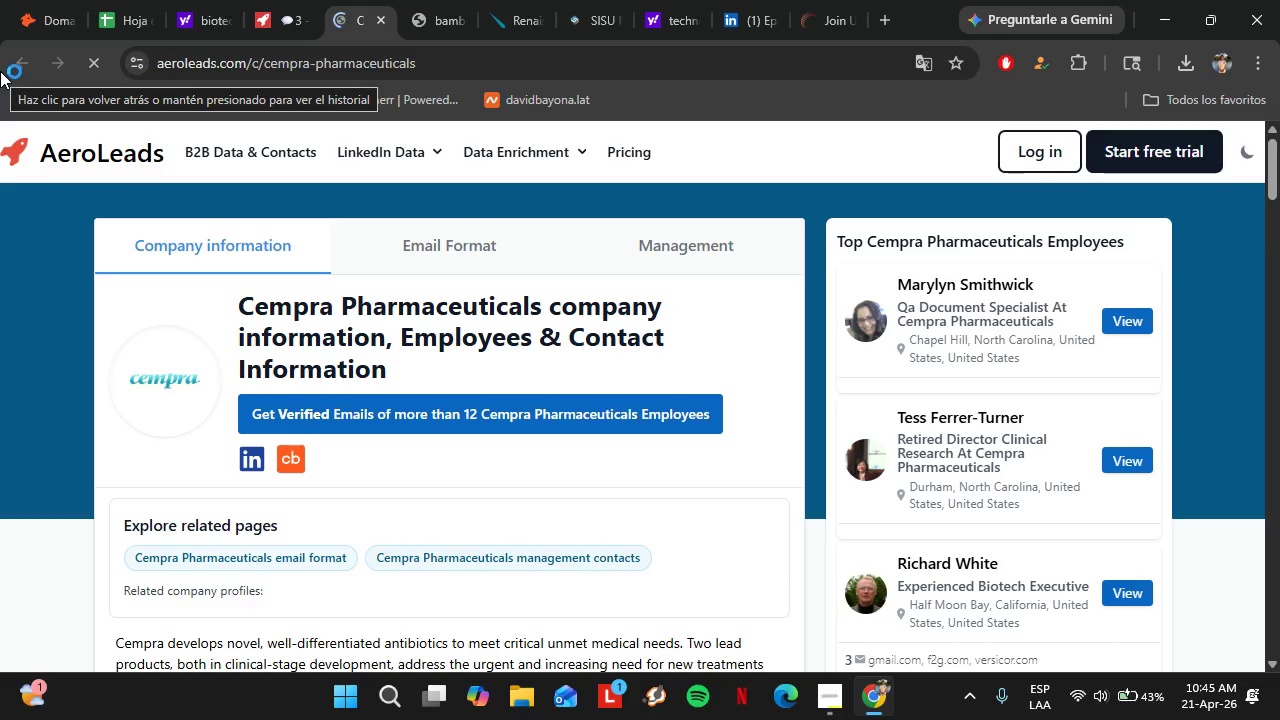 
wait(6.5)
 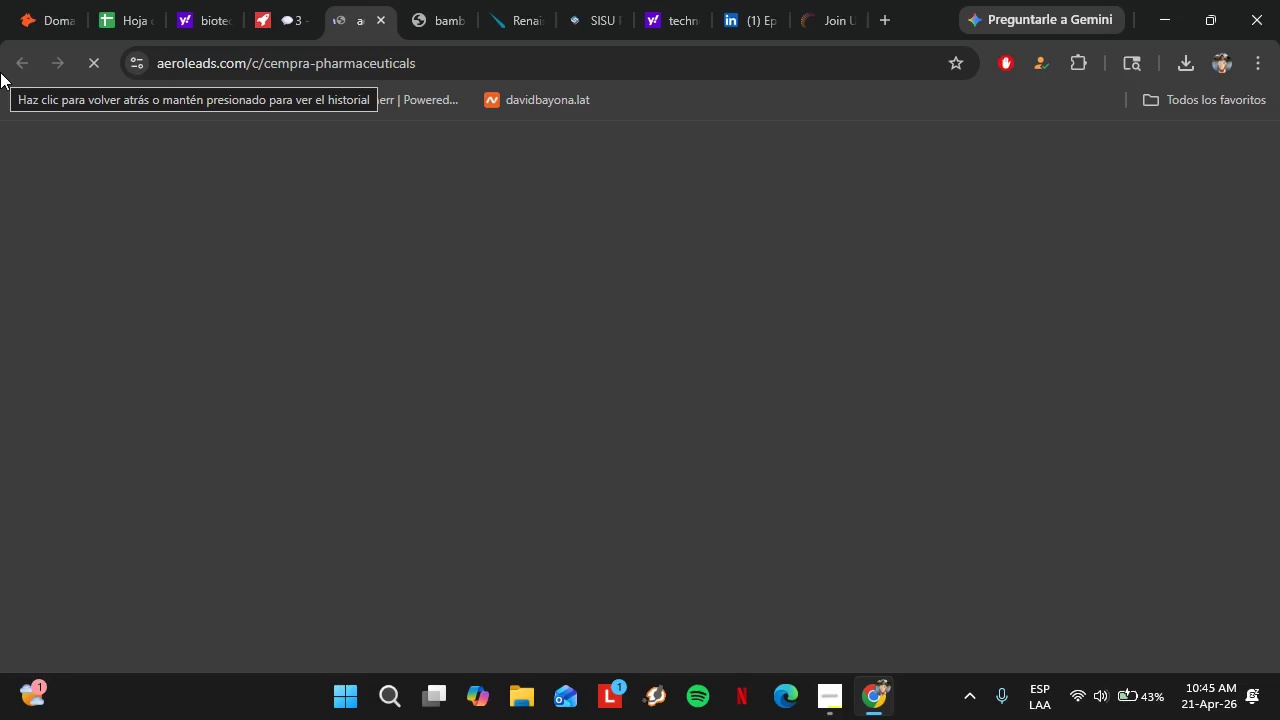 
scroll: coordinate [325, 480], scroll_direction: down, amount: 6.0
 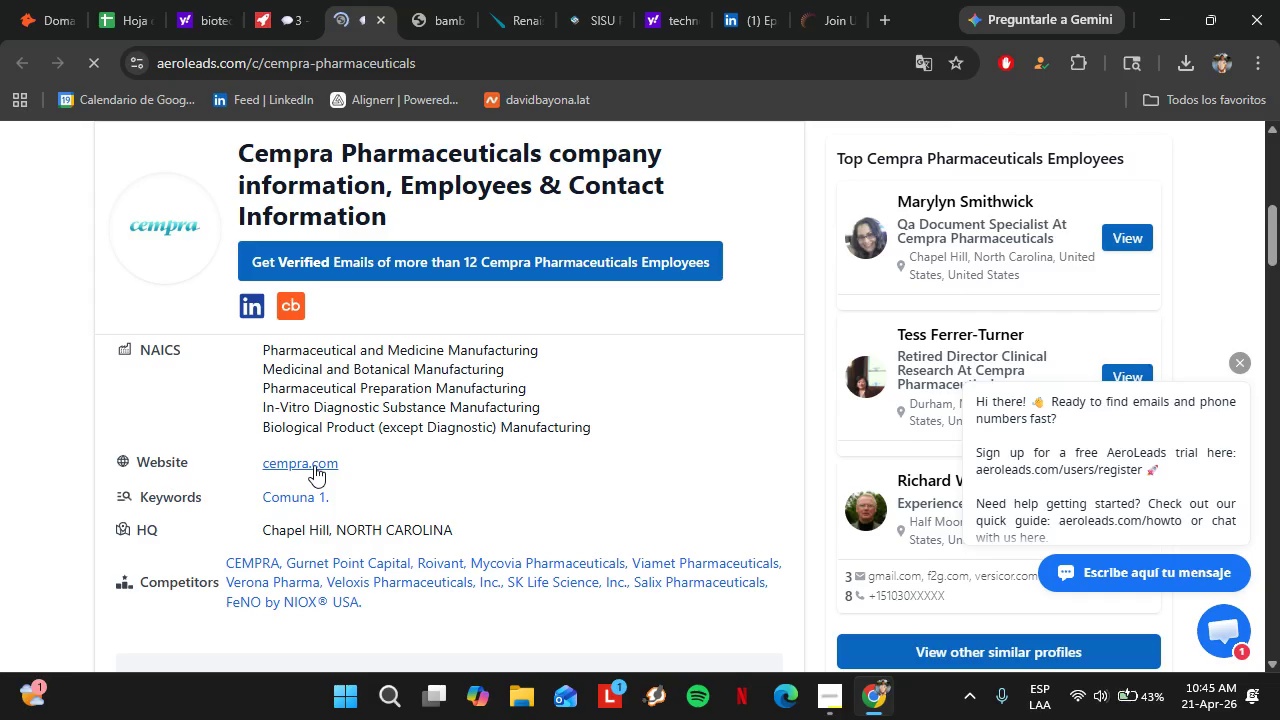 
left_click([310, 461])
 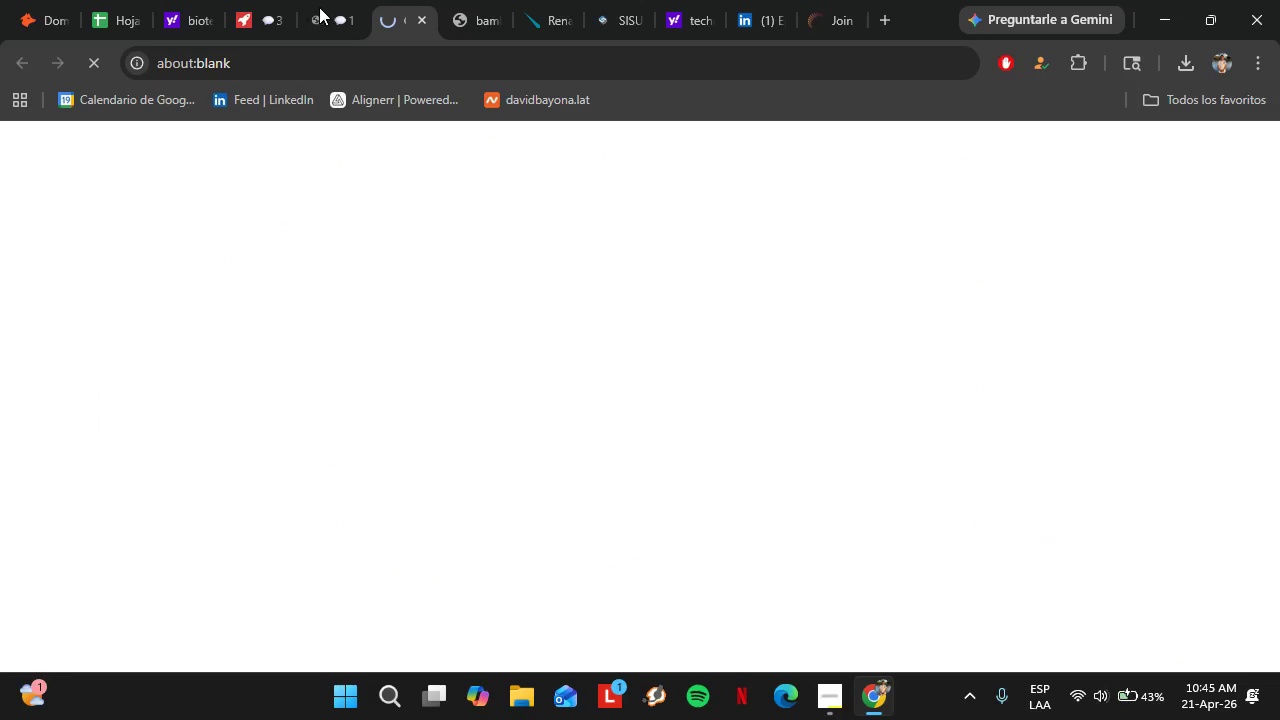 
left_click([322, 6])
 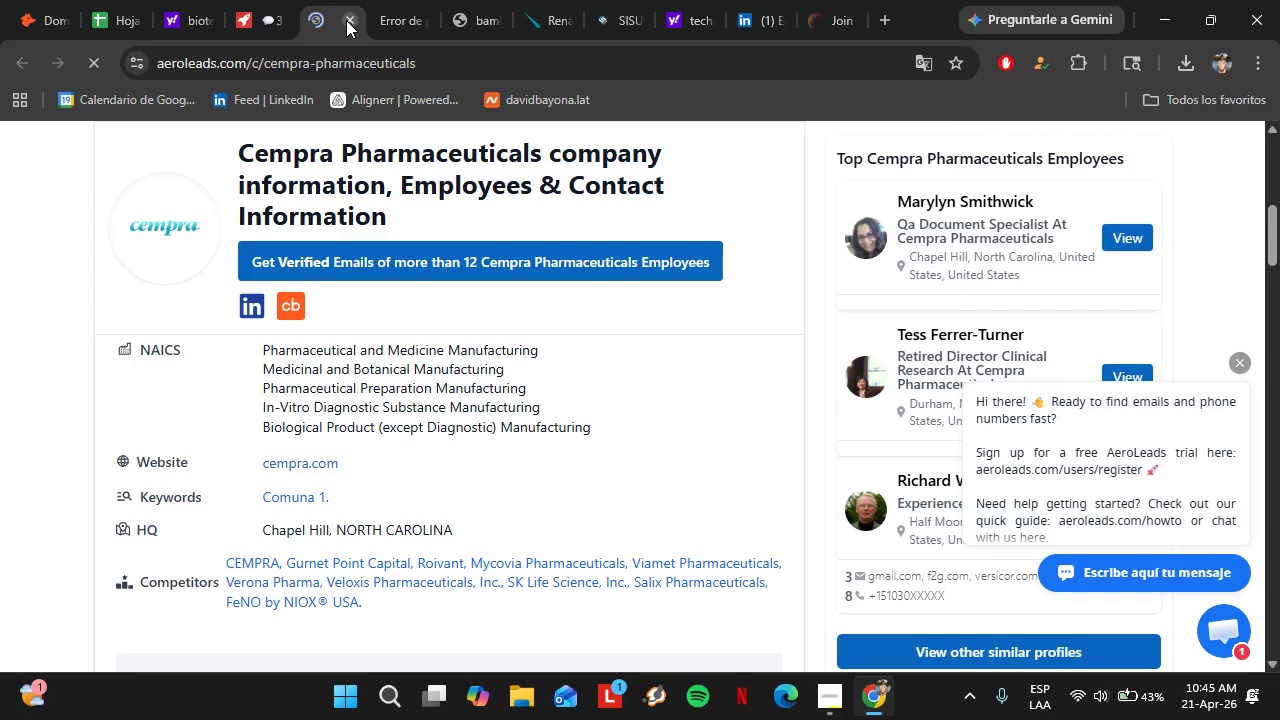 
left_click([346, 20])
 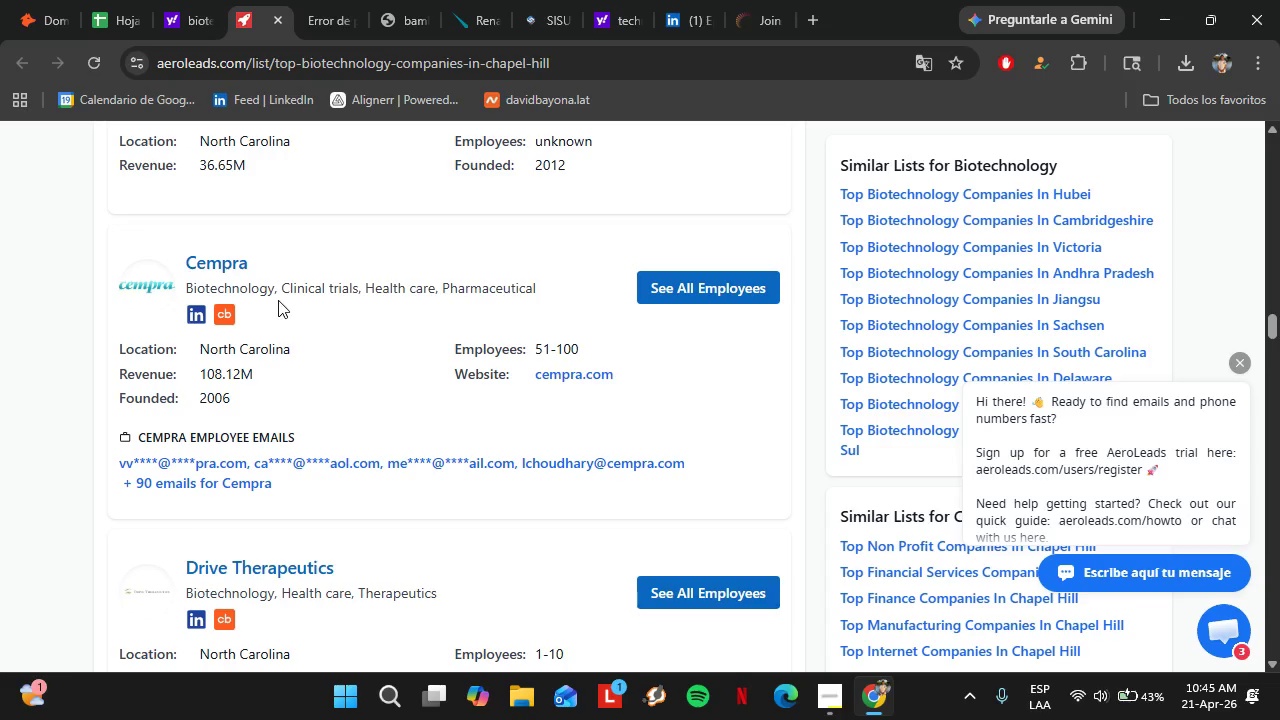 
scroll: coordinate [275, 352], scroll_direction: down, amount: 4.0
 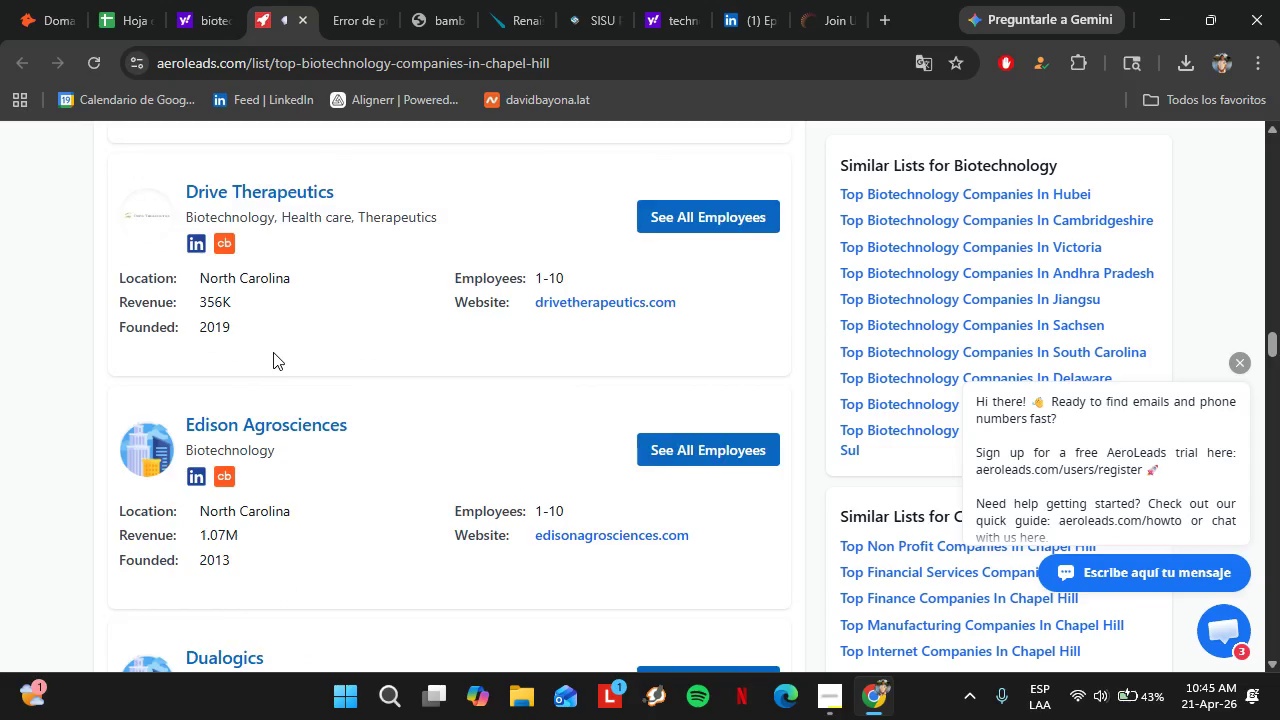 
scroll: coordinate [273, 352], scroll_direction: up, amount: 2.0
 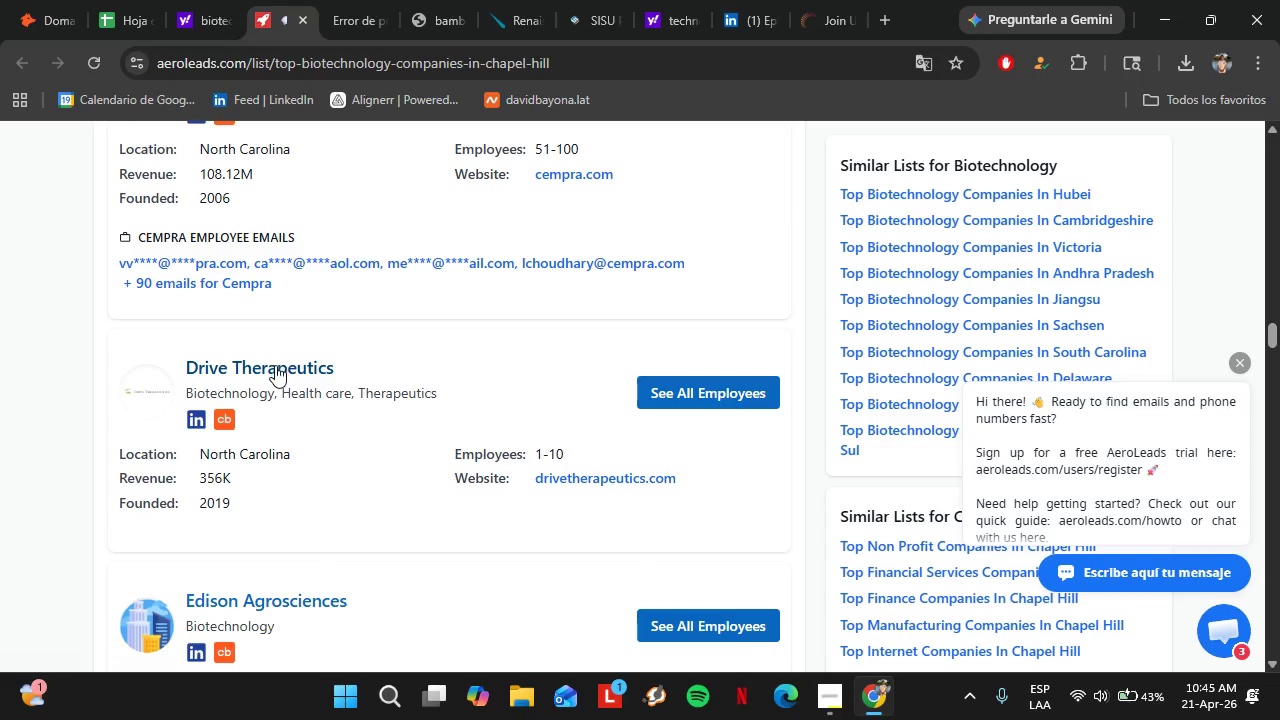 
left_click([275, 365])
 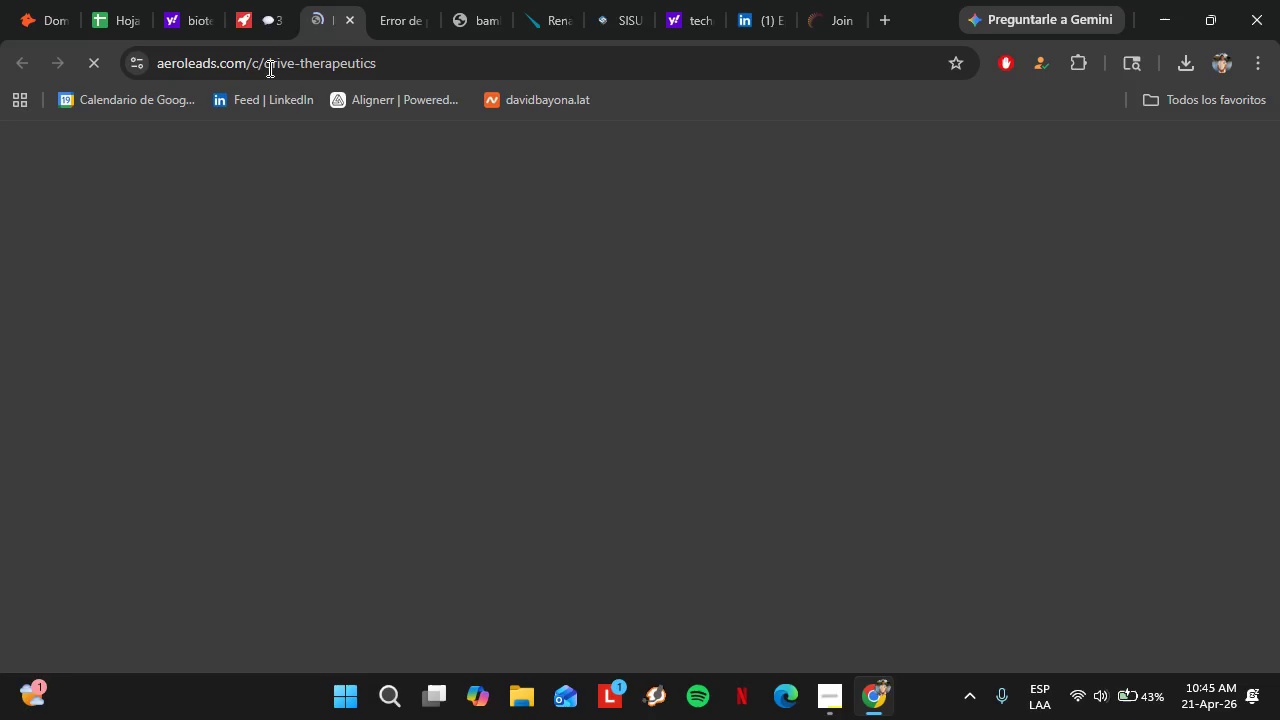 
left_click([261, 25])
 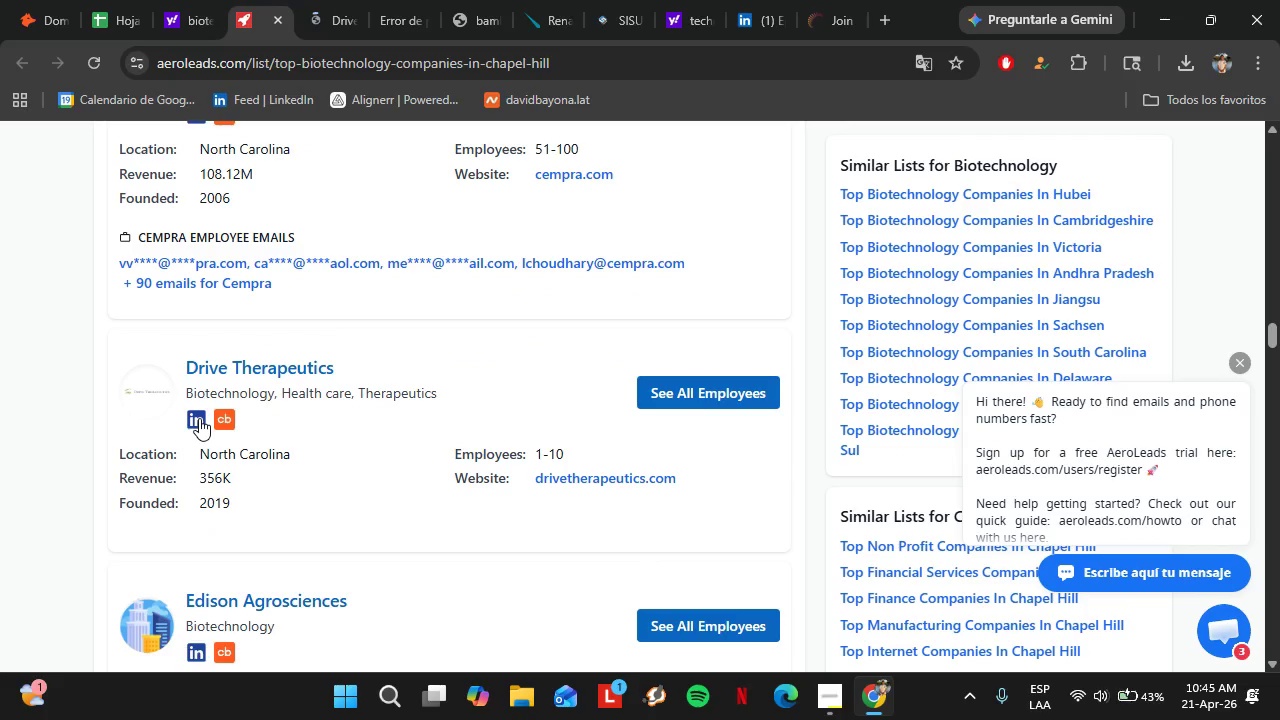 
left_click([199, 418])
 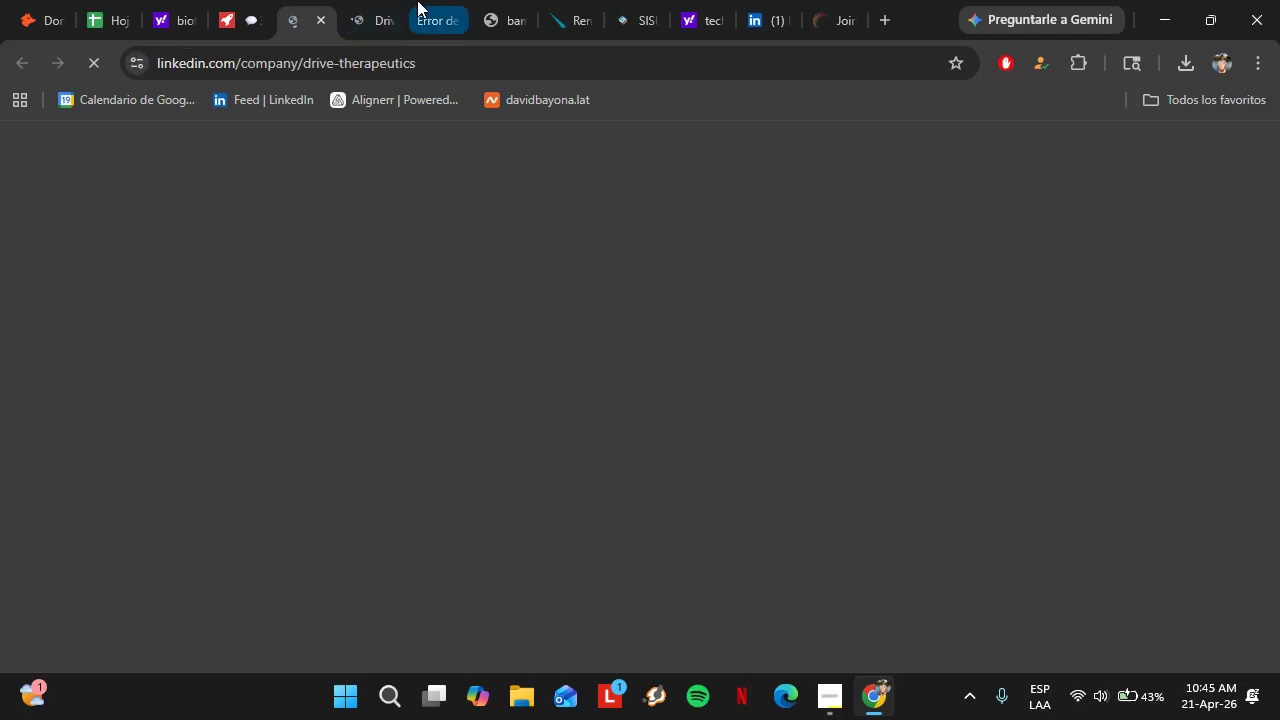 
left_click([417, 0])
 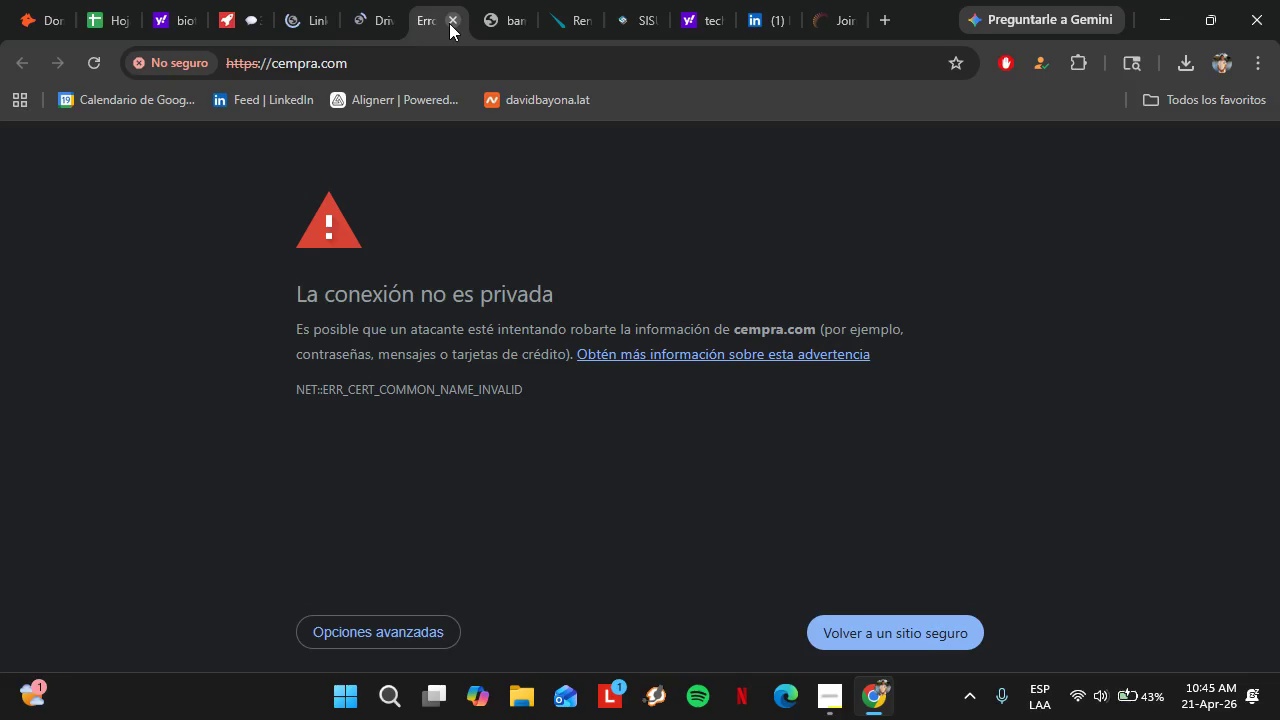 
left_click([450, 24])
 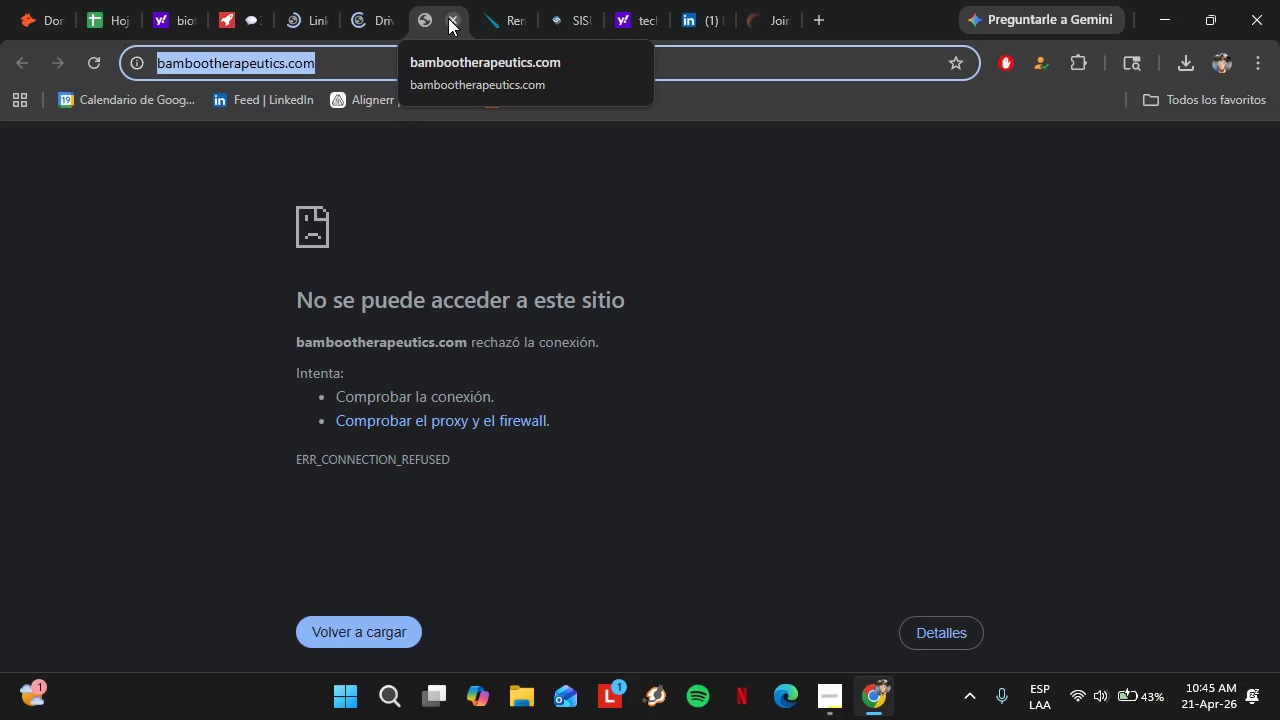 
wait(9.55)
 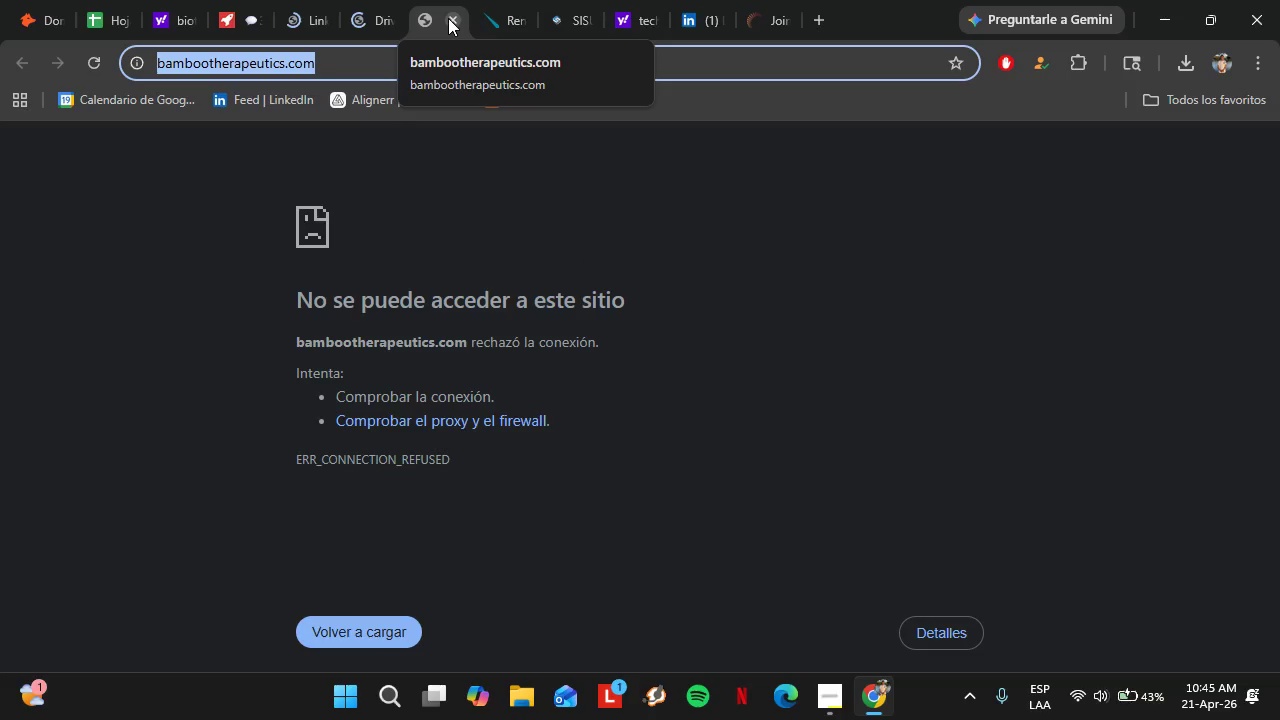 
scroll: coordinate [385, 439], scroll_direction: down, amount: 1.0
 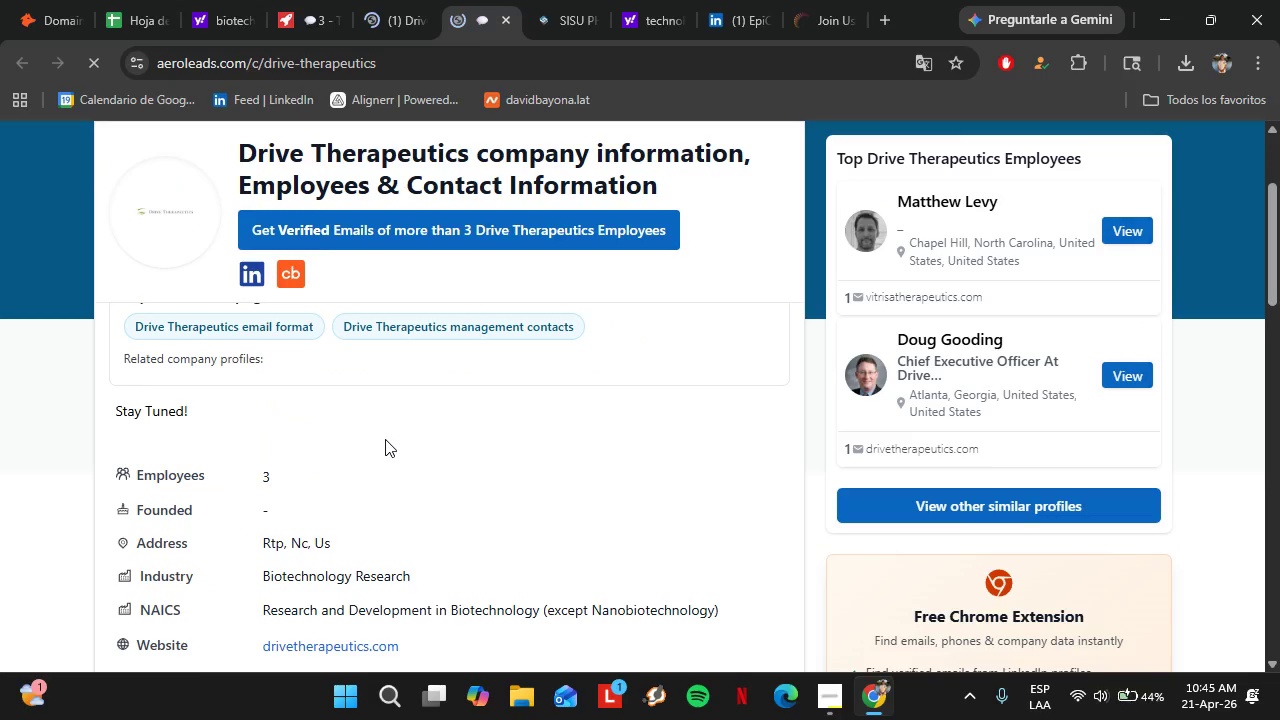 
left_click([376, 546])
 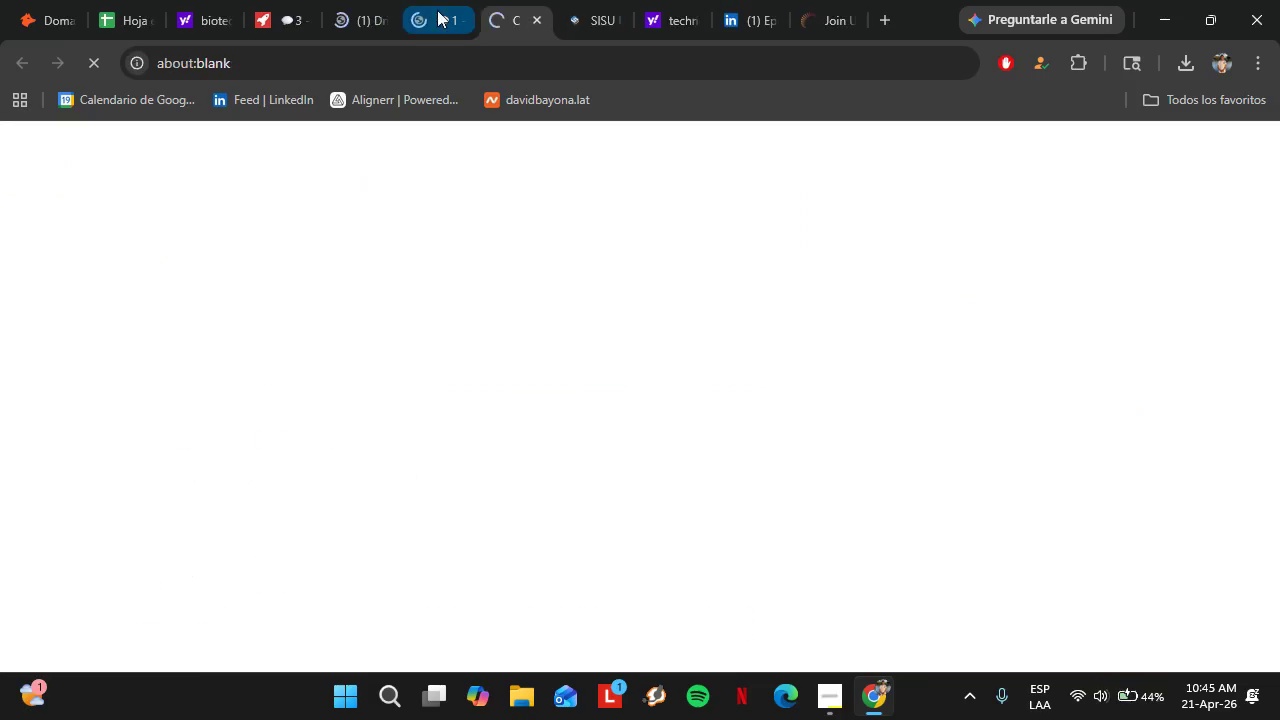 
double_click([453, 14])
 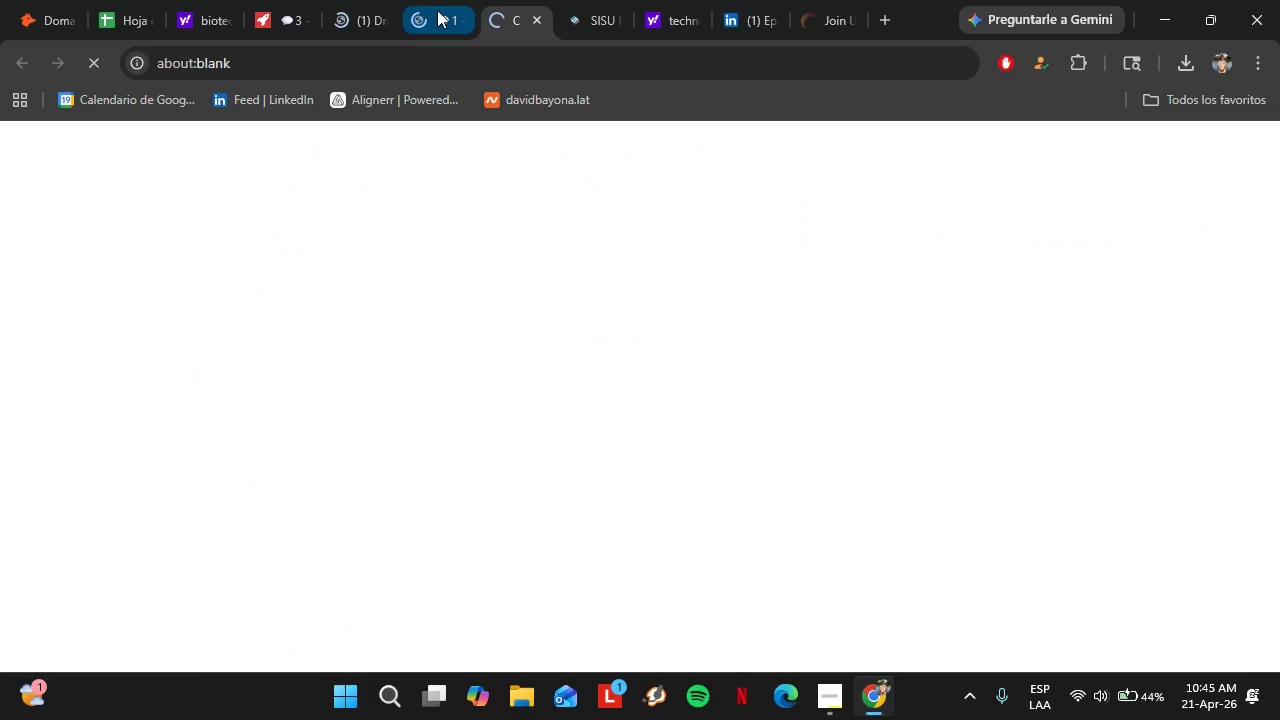 
left_click([351, 4])
 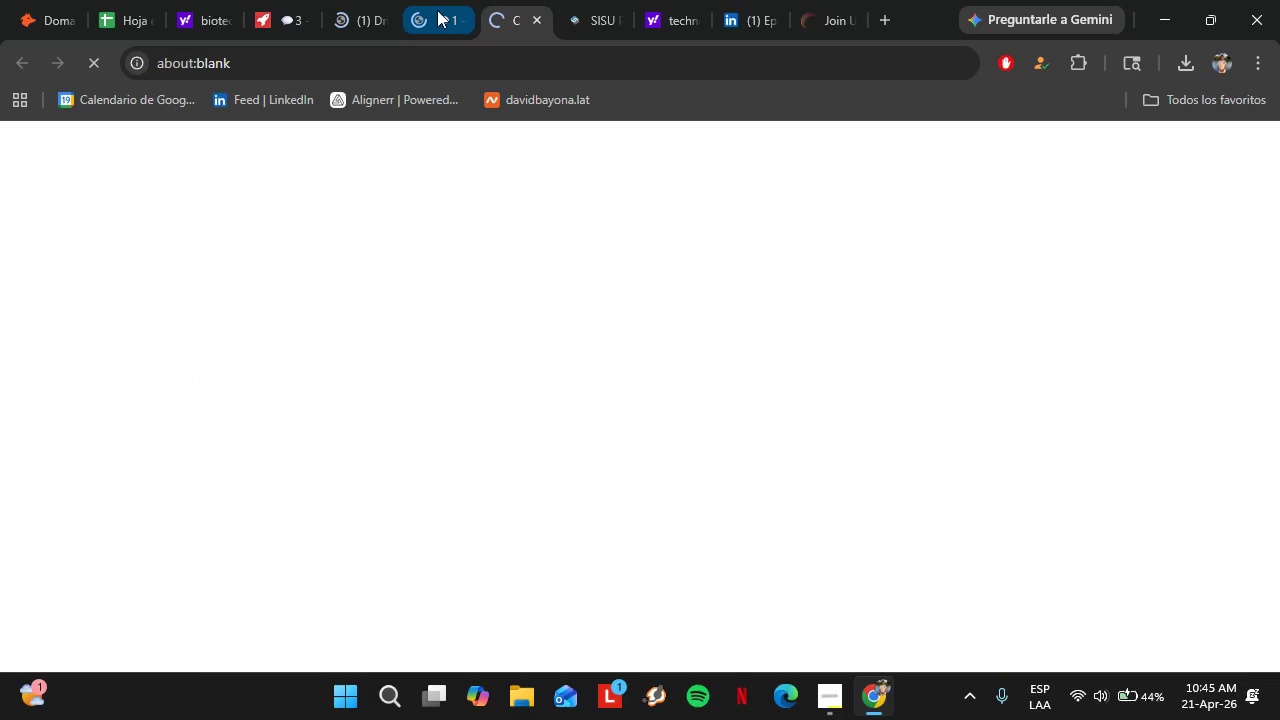 
left_click([423, 24])
 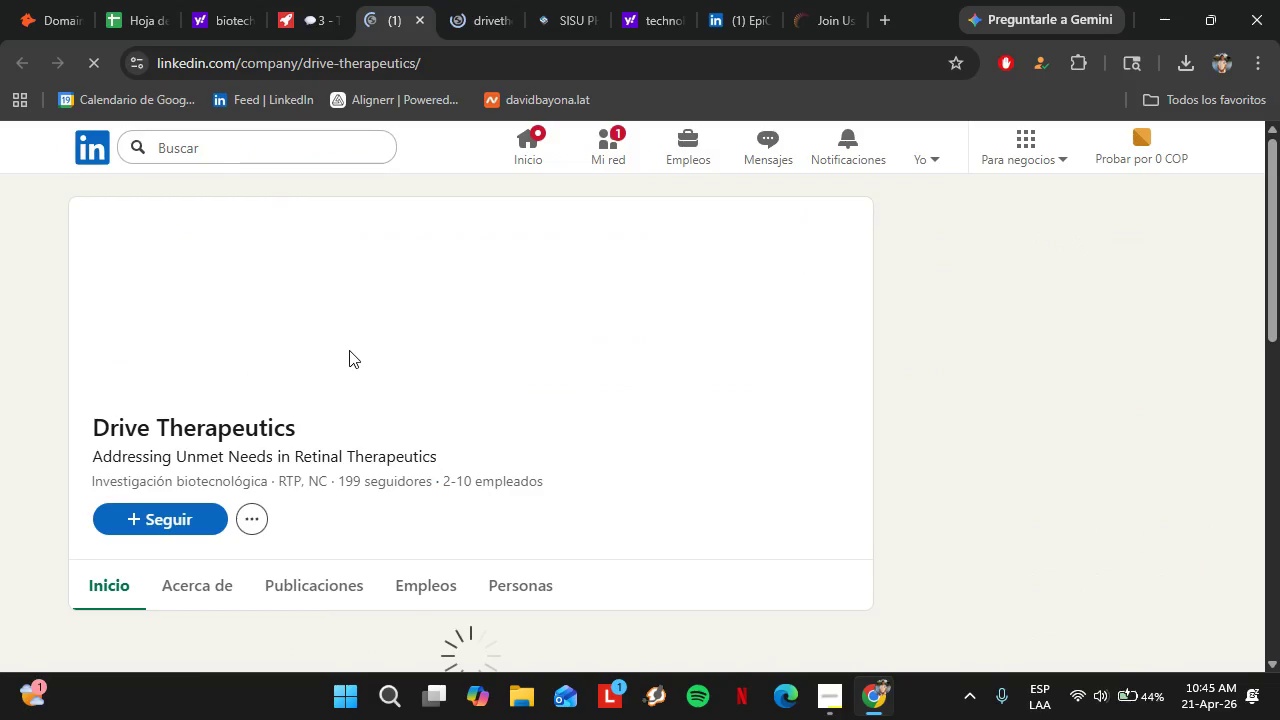 
left_click([423, 24])
 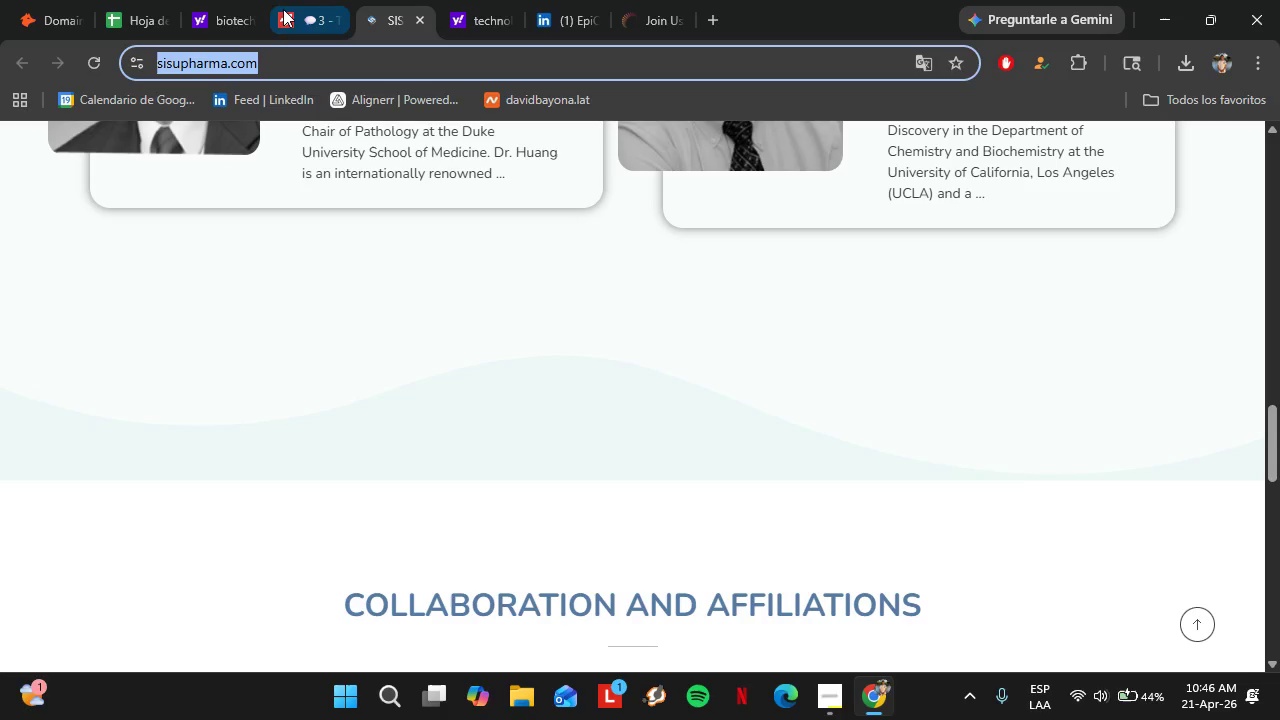 
scroll: coordinate [303, 387], scroll_direction: down, amount: 30.0
 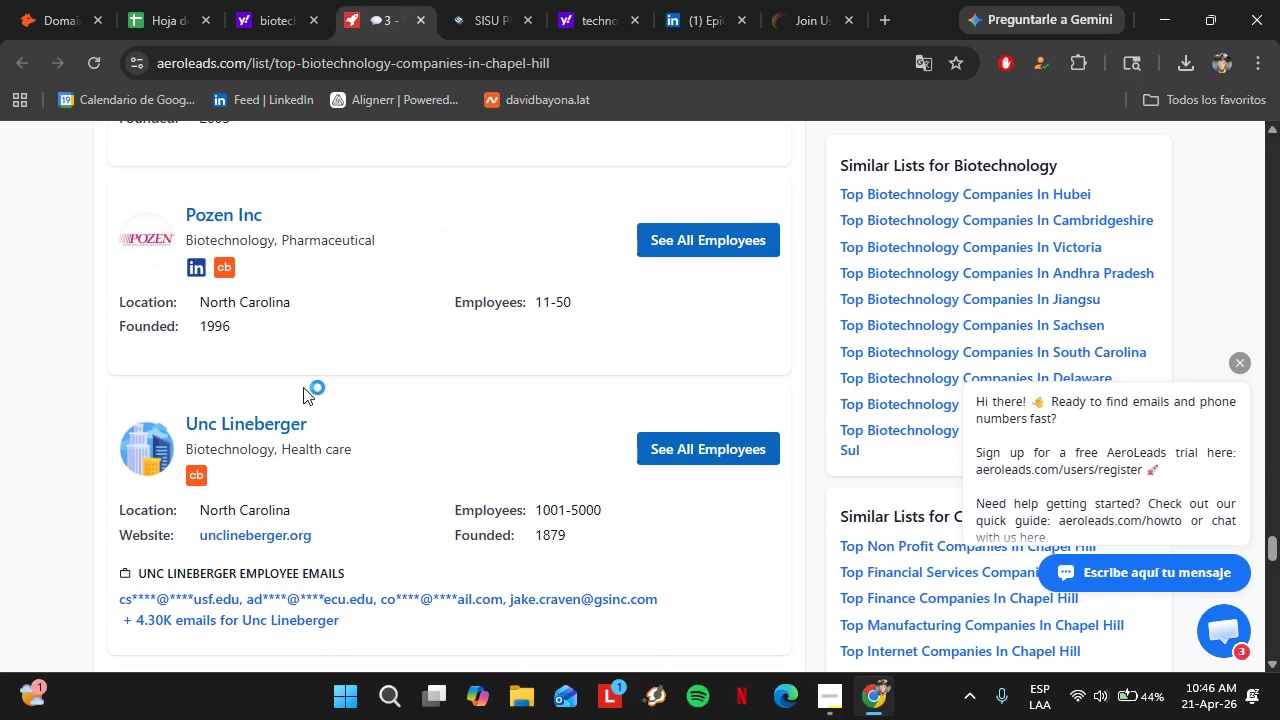 
scroll: coordinate [303, 387], scroll_direction: down, amount: 1.0
 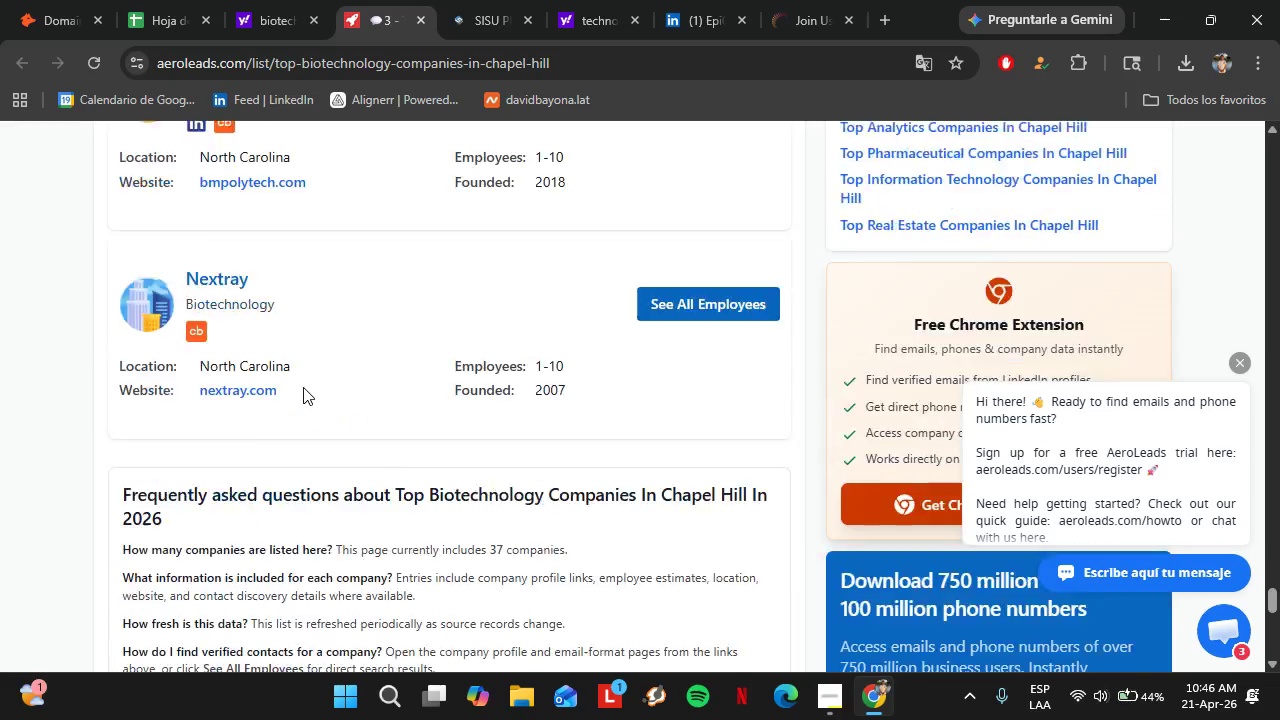 
left_click([57, 0])
 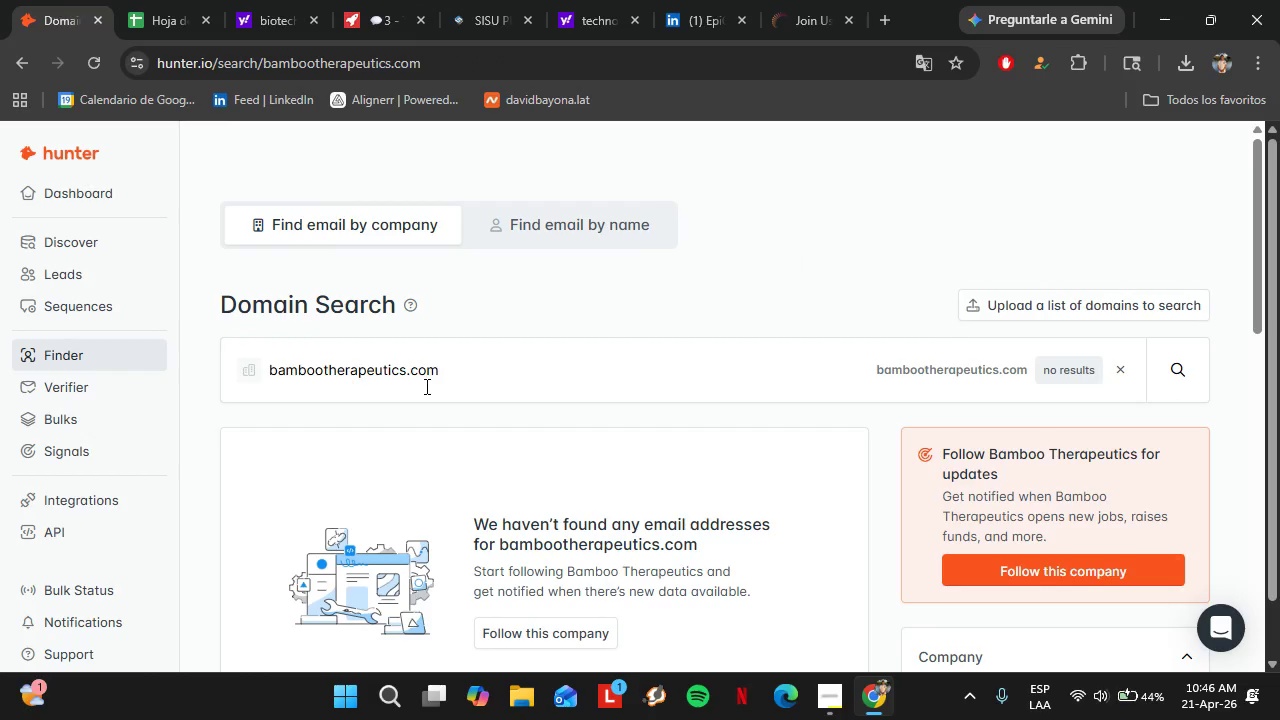 
scroll: coordinate [292, 330], scroll_direction: up, amount: 8.0
 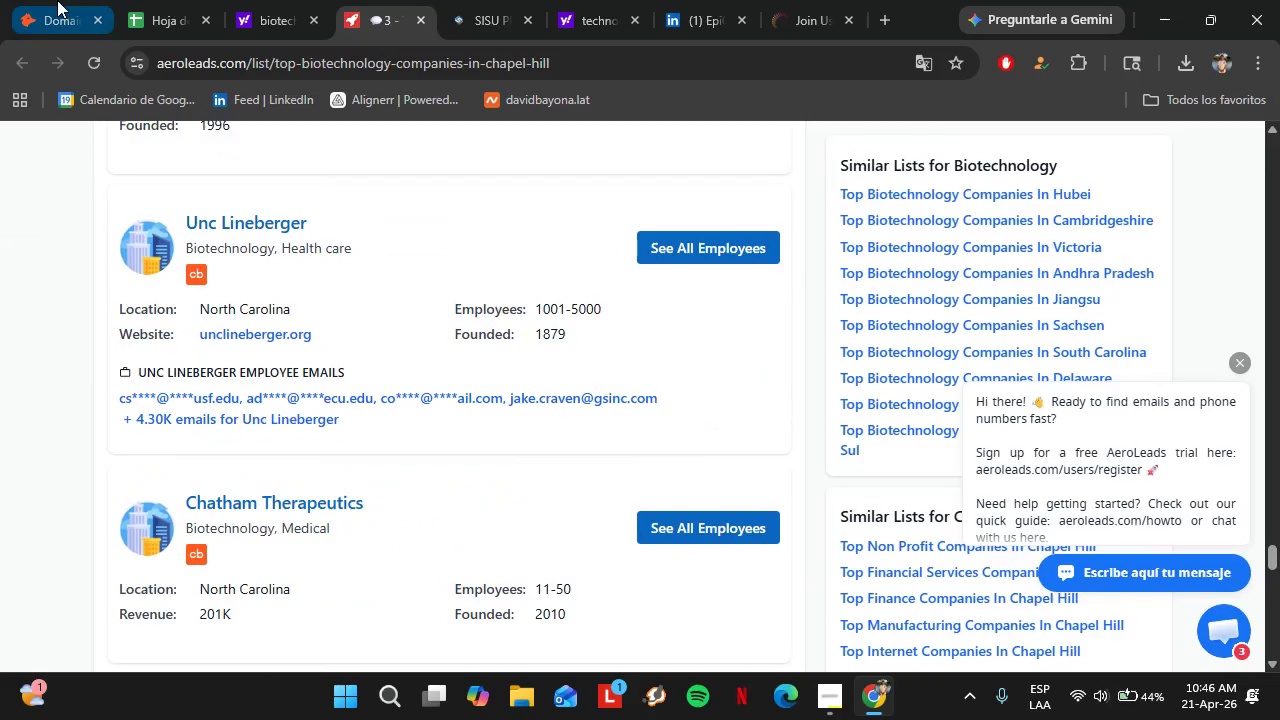 
double_click([425, 385])
 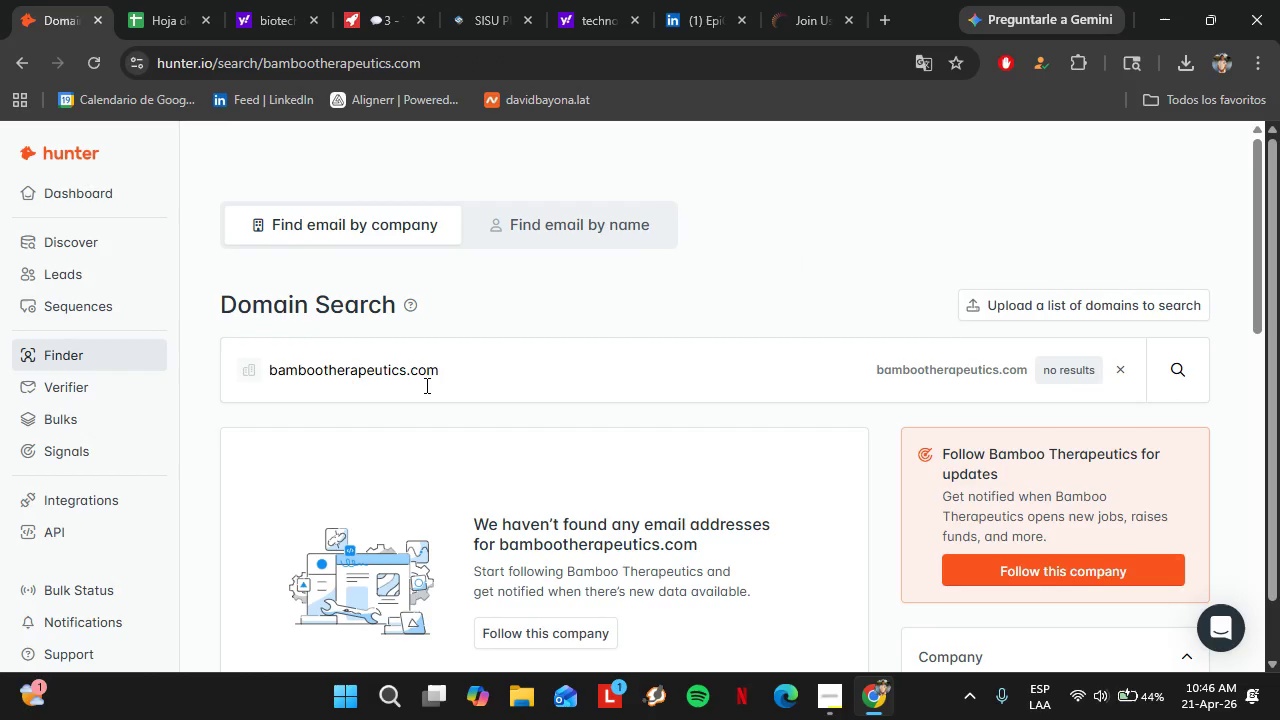 
triple_click([425, 385])
 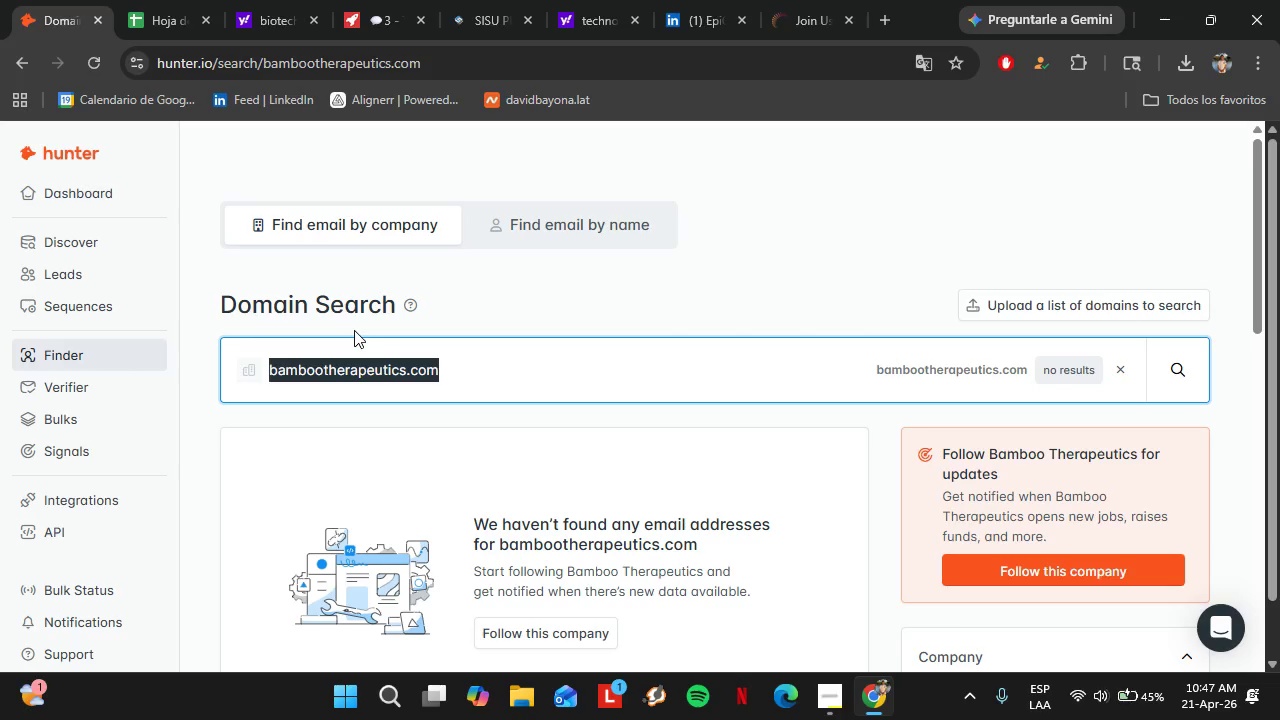 
wait(51.31)
 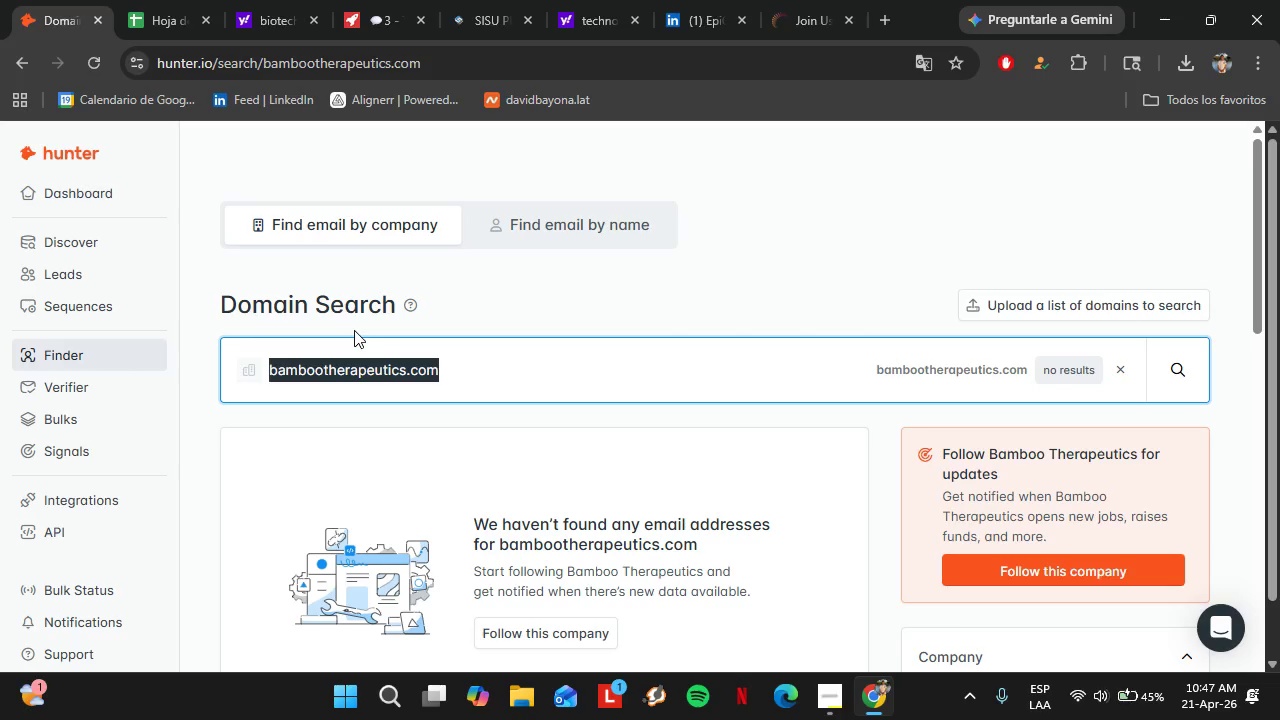 
type(liquidia.com)
 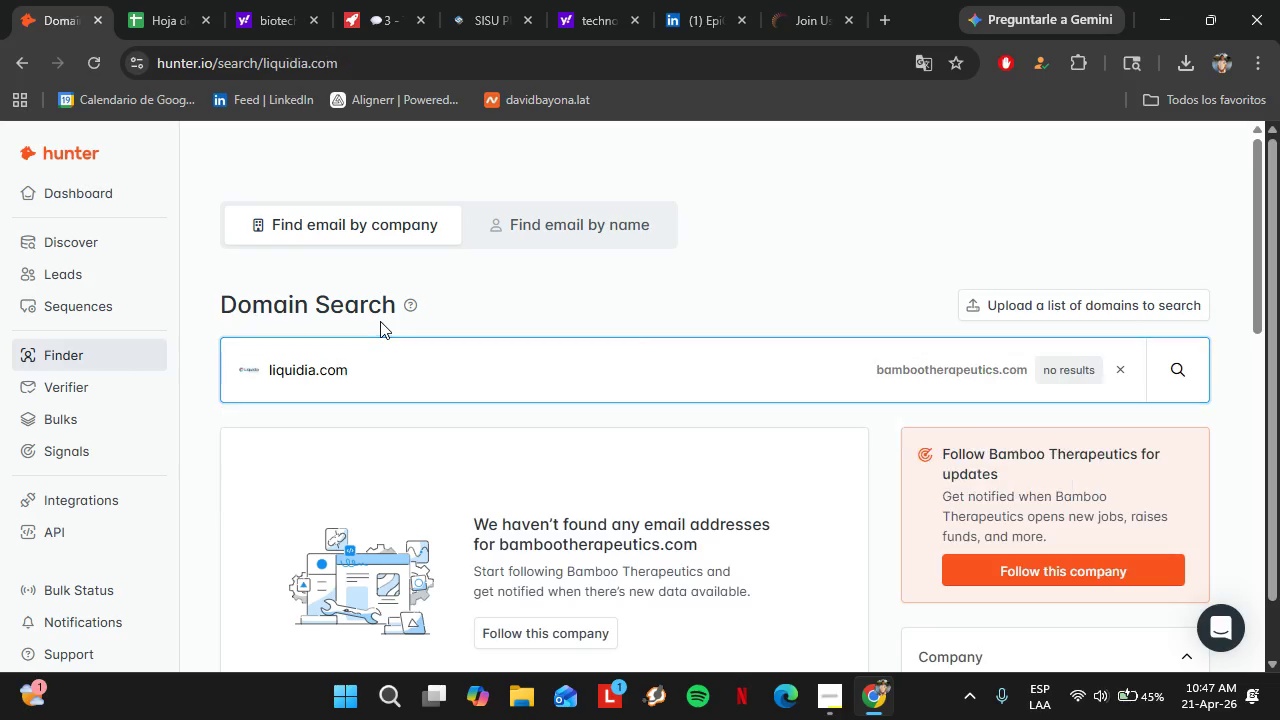 
key(Enter)
 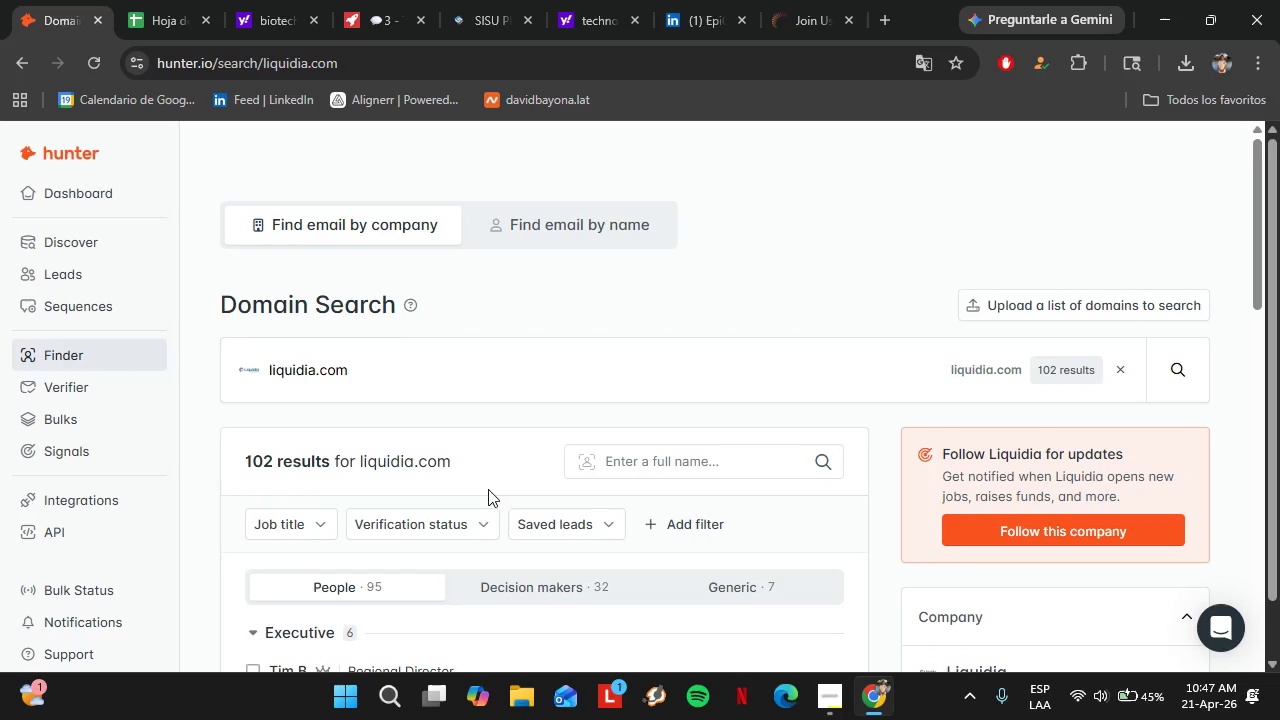 
scroll: coordinate [373, 561], scroll_direction: down, amount: 1.0
 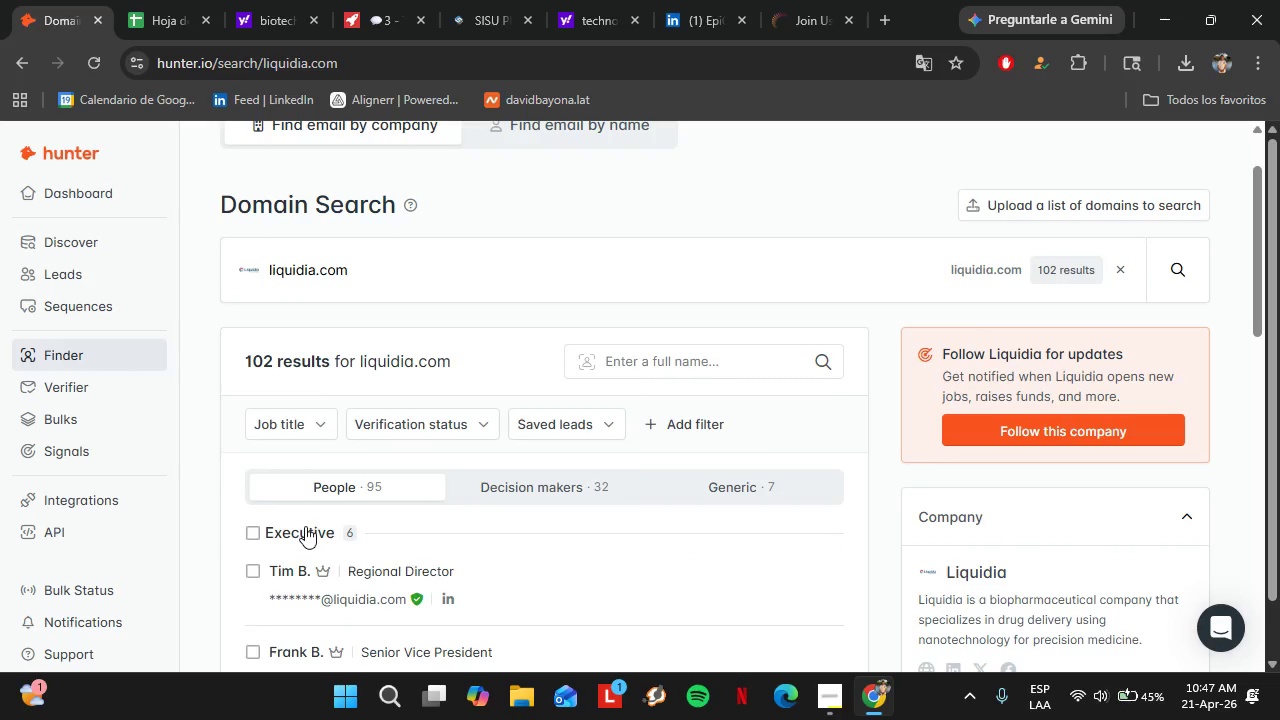 
left_click([305, 526])
 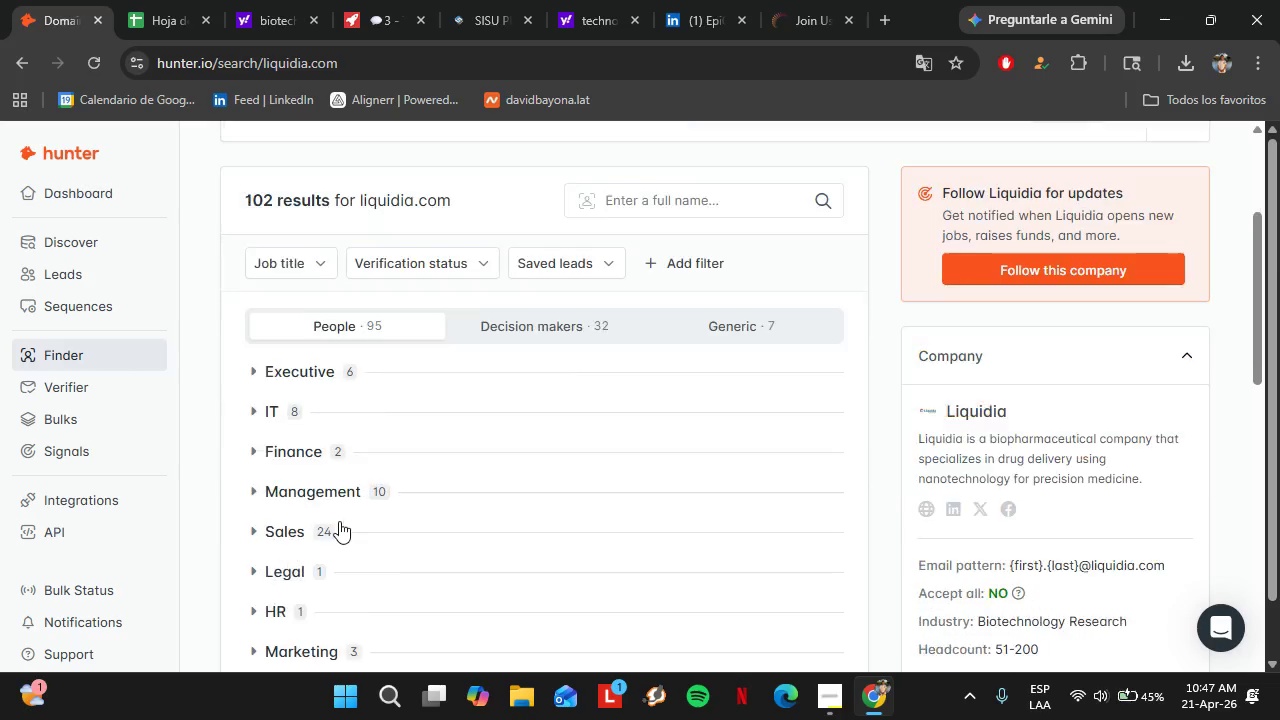 
scroll: coordinate [339, 521], scroll_direction: down, amount: 2.0
 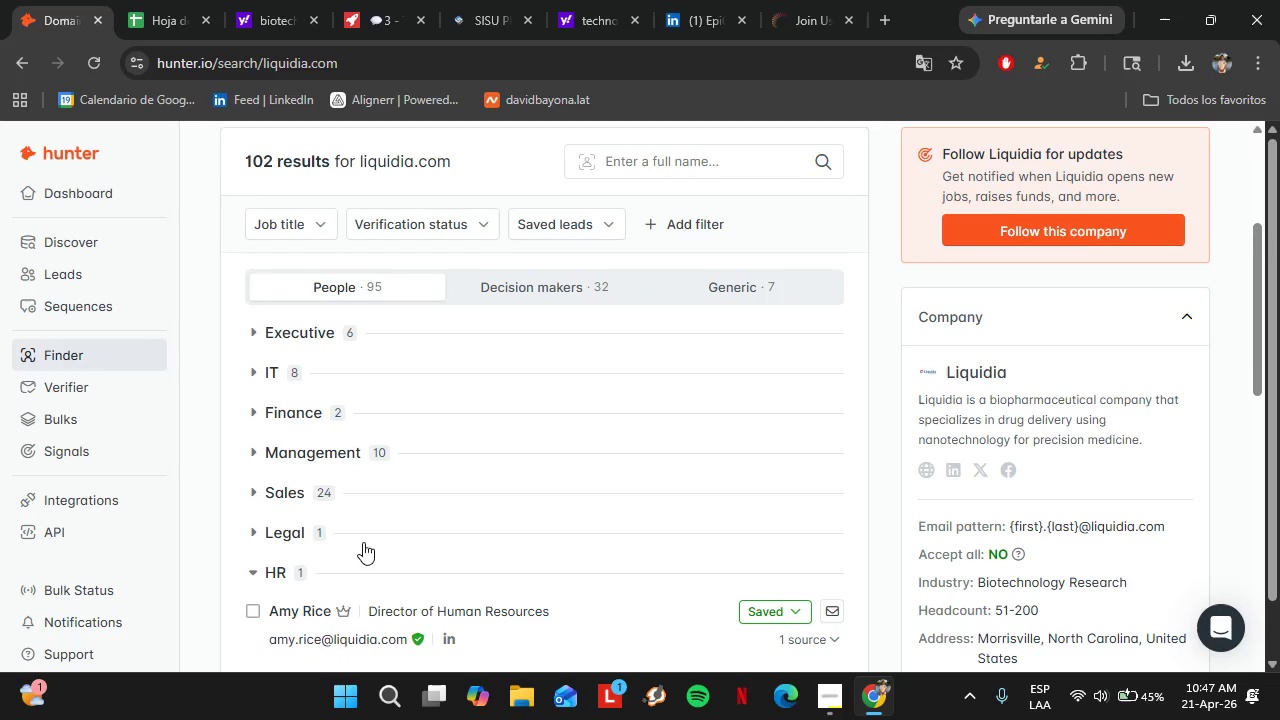 
scroll: coordinate [386, 529], scroll_direction: up, amount: 3.0
 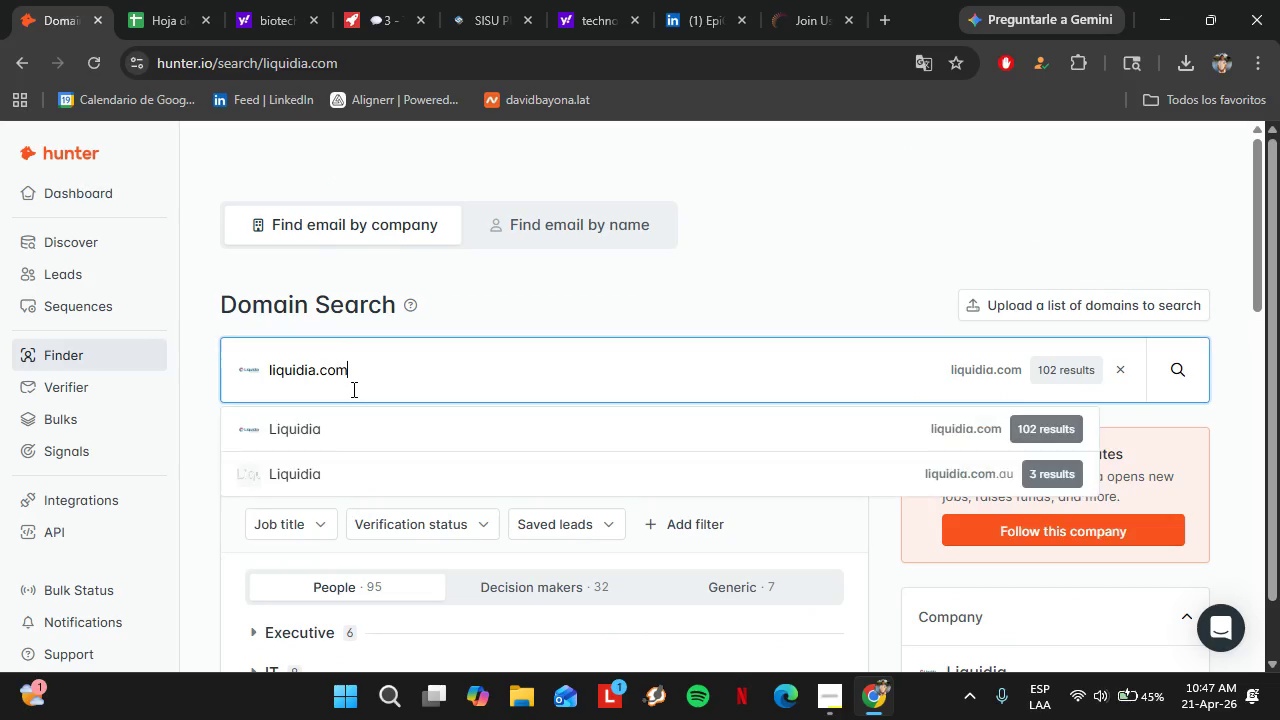 
double_click([352, 389])
 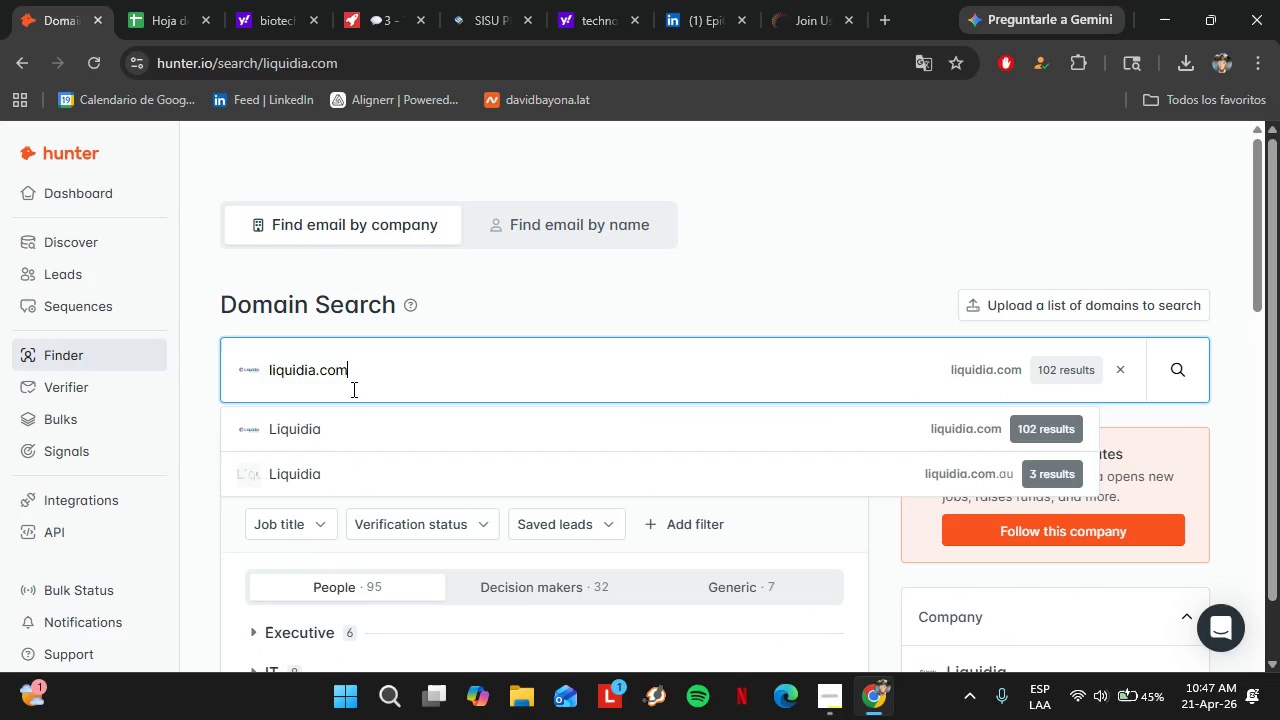 
triple_click([352, 389])
 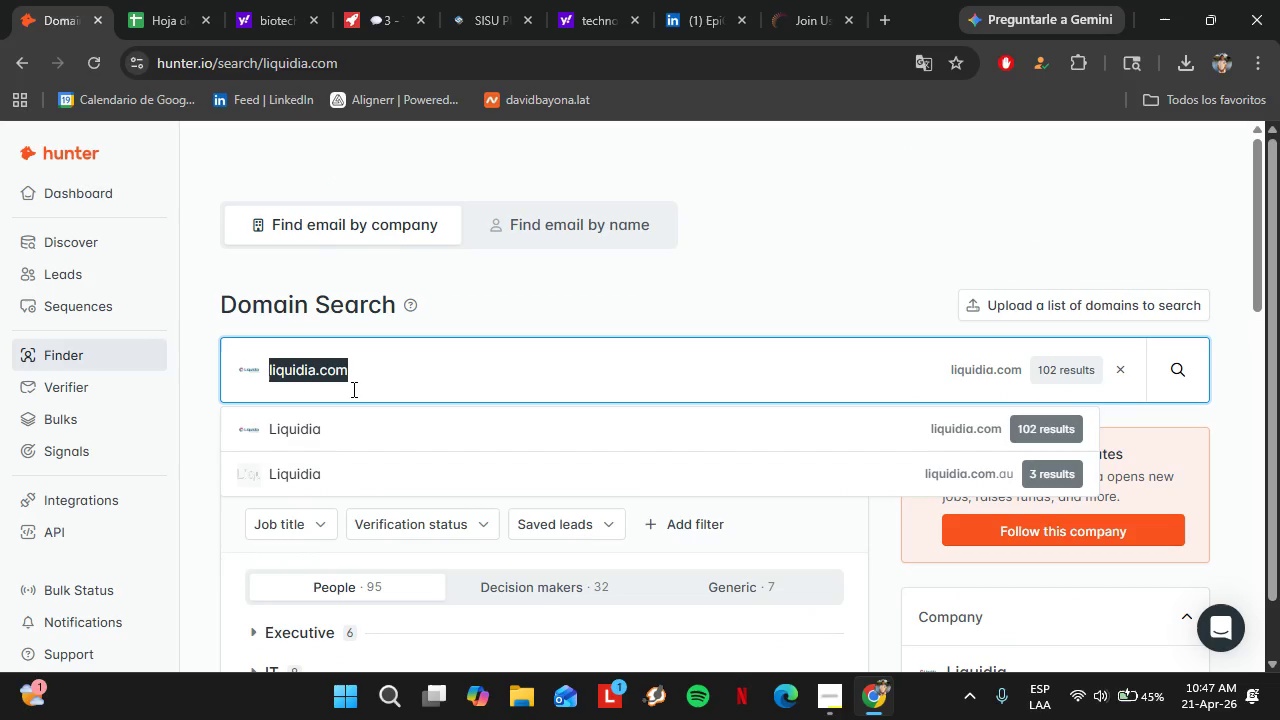 
type(novan.com)
 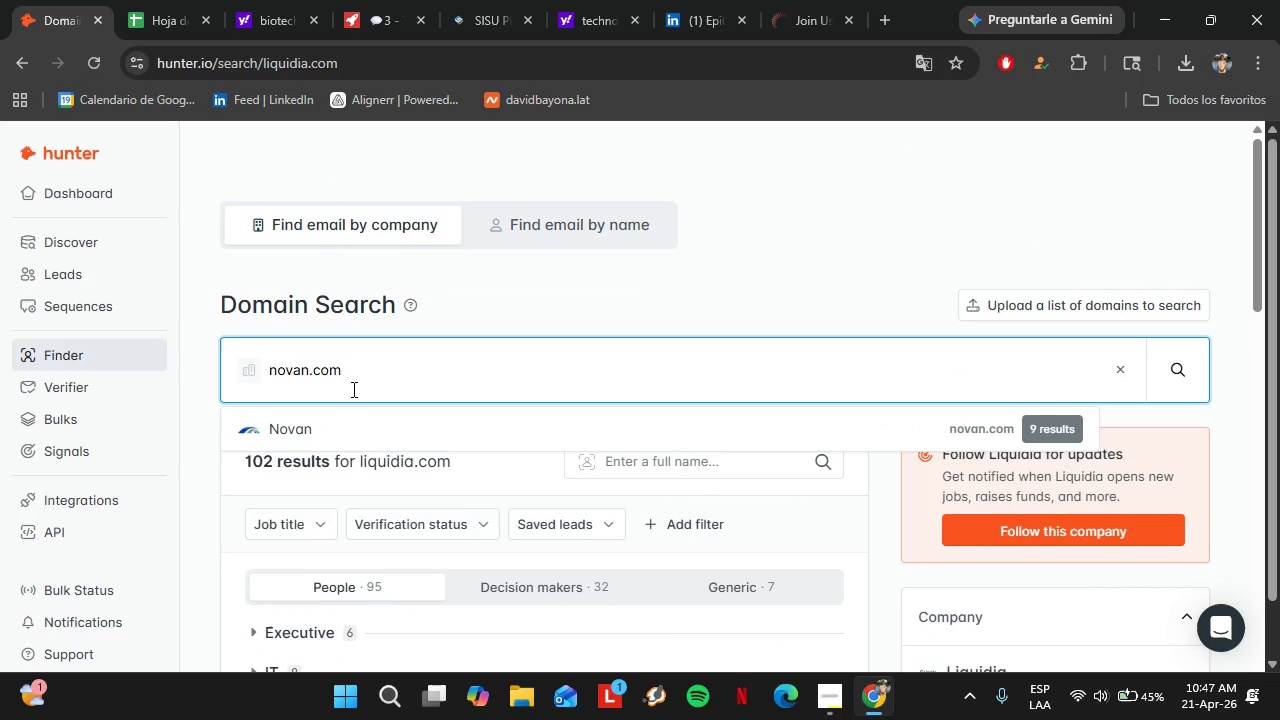 
key(Enter)
 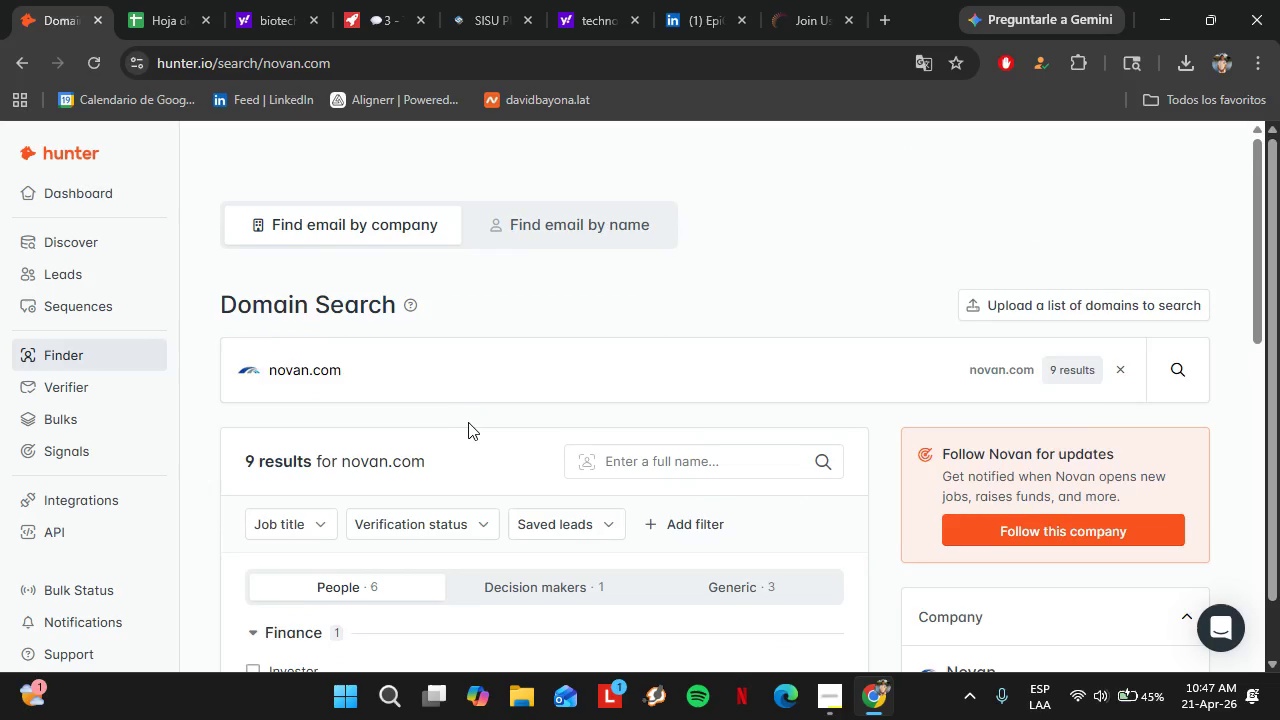 
scroll: coordinate [470, 426], scroll_direction: down, amount: 4.0
 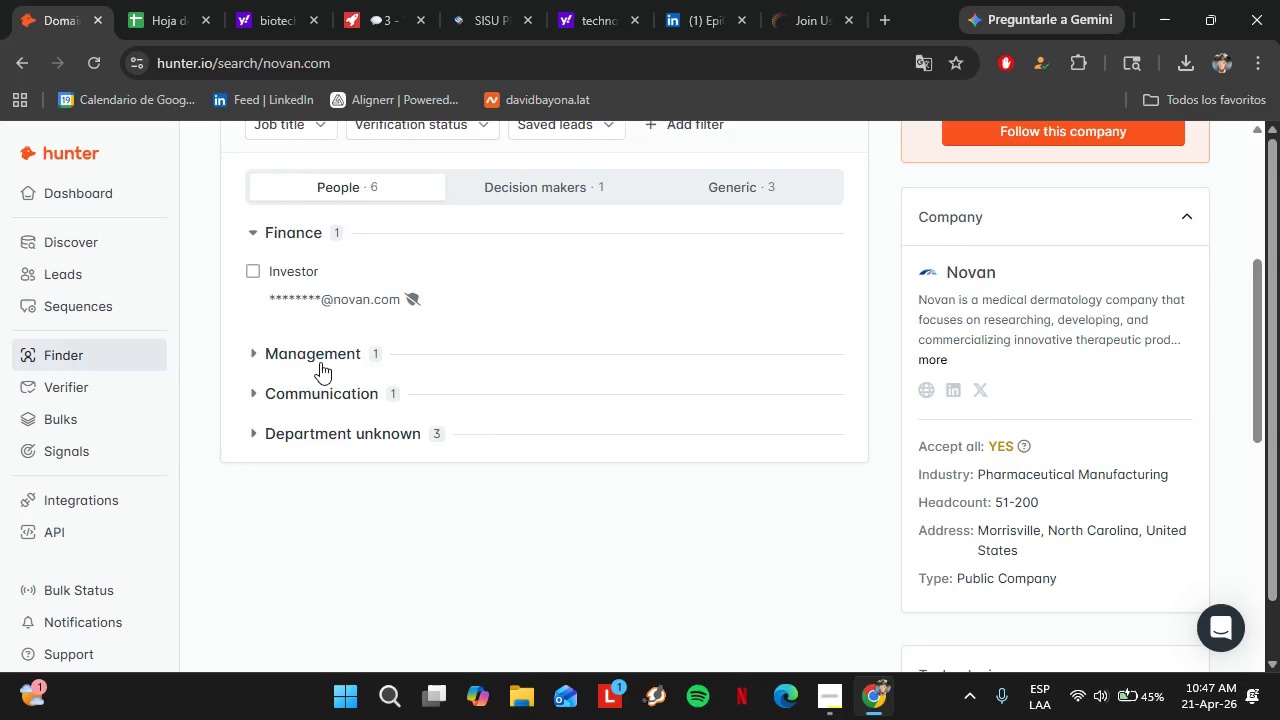 
scroll: coordinate [320, 362], scroll_direction: up, amount: 2.0
 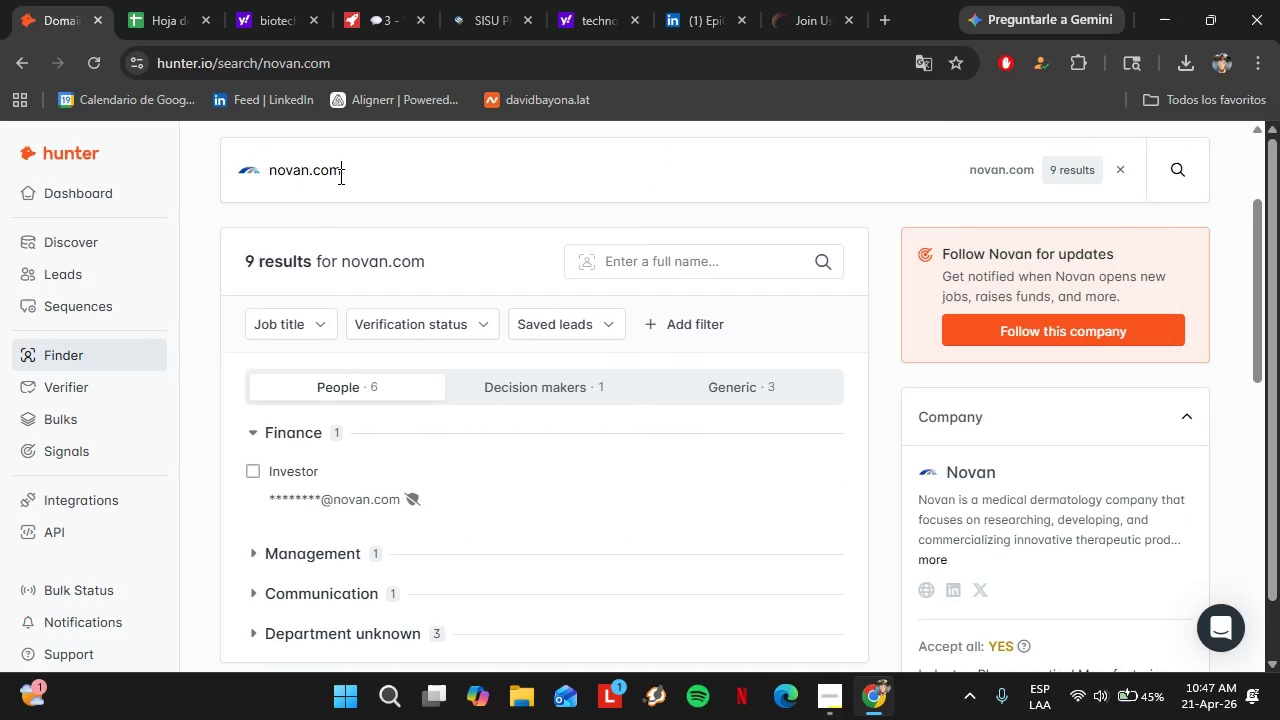 
double_click([339, 176])
 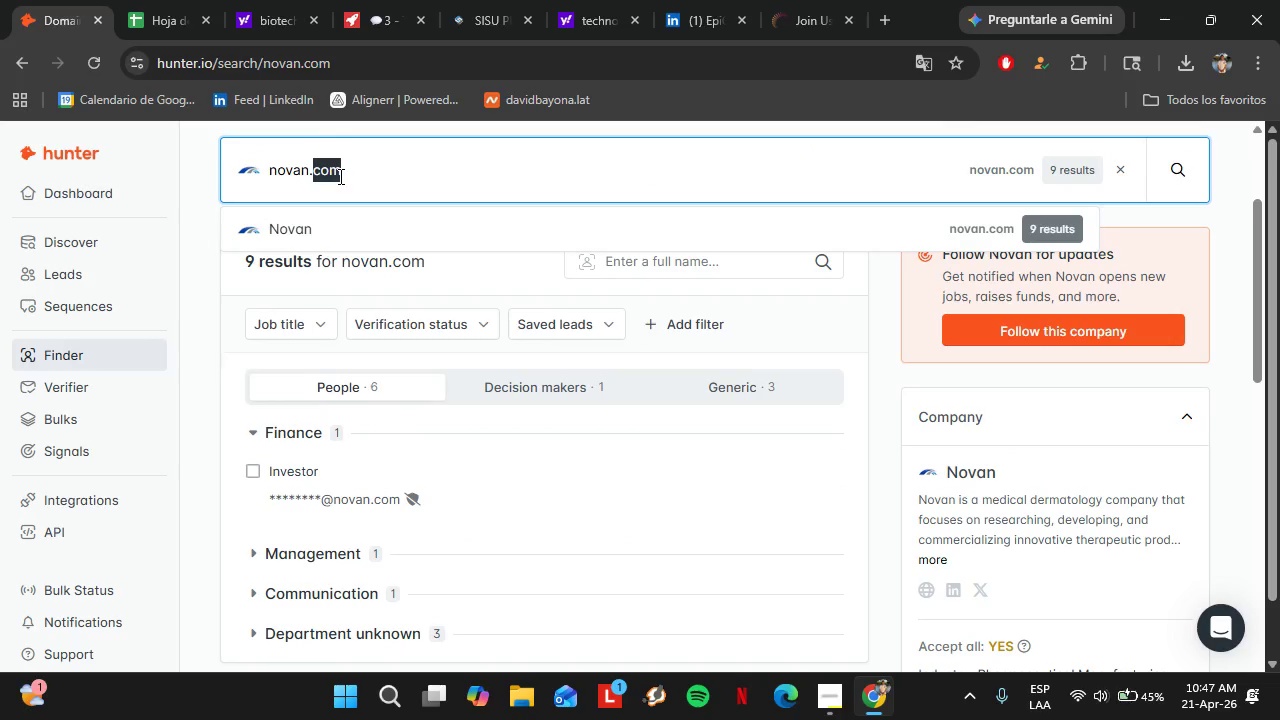 
triple_click([339, 176])
 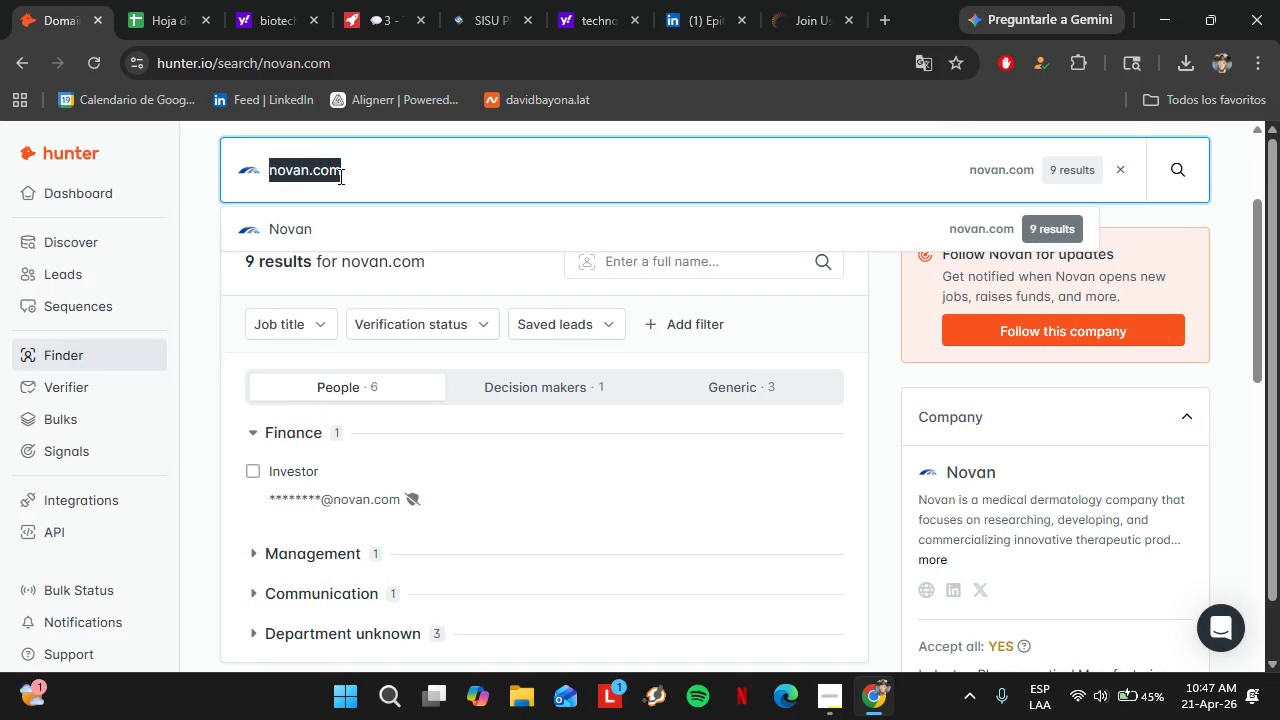 
type(ocuphire.com)
 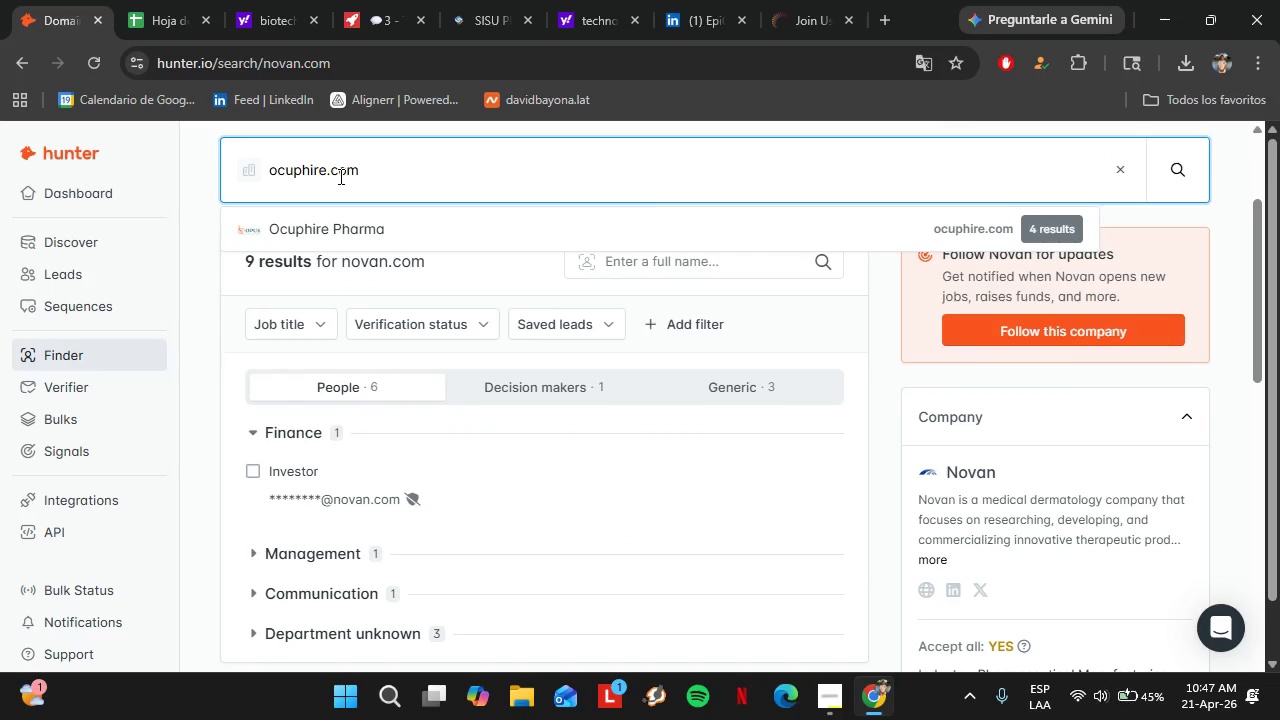 
key(ArrowDown)
 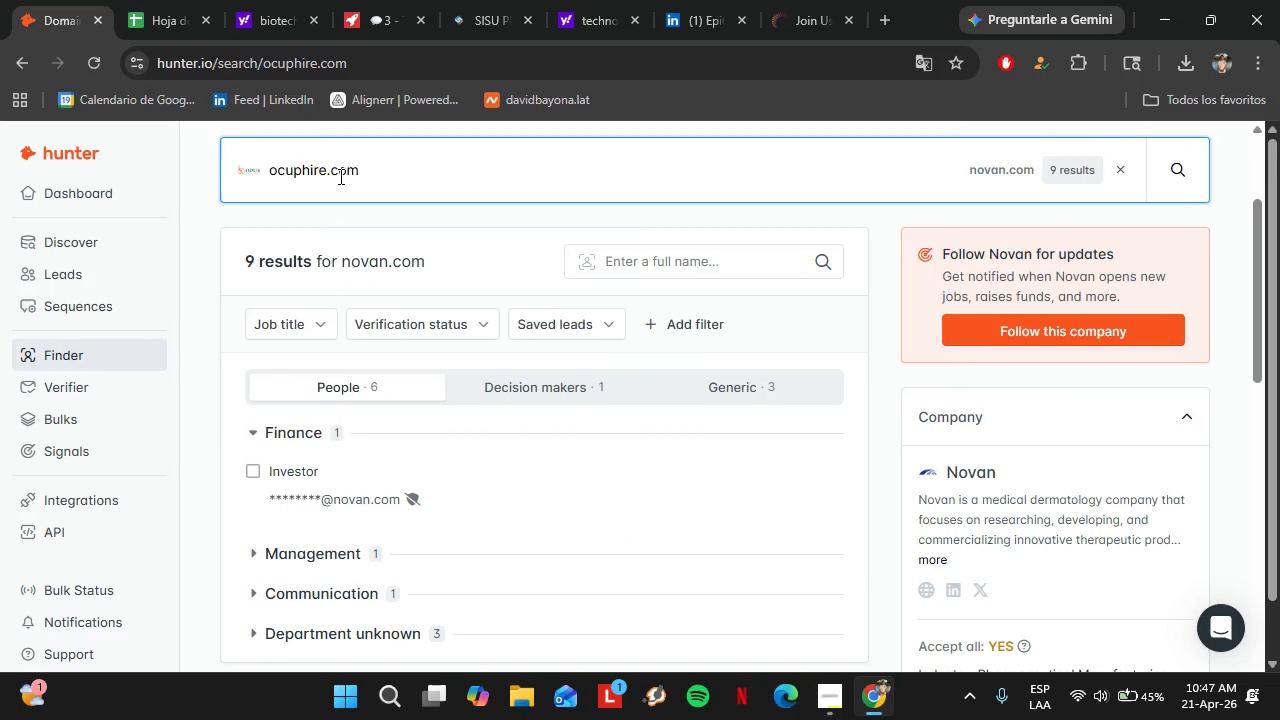 
key(Enter)
 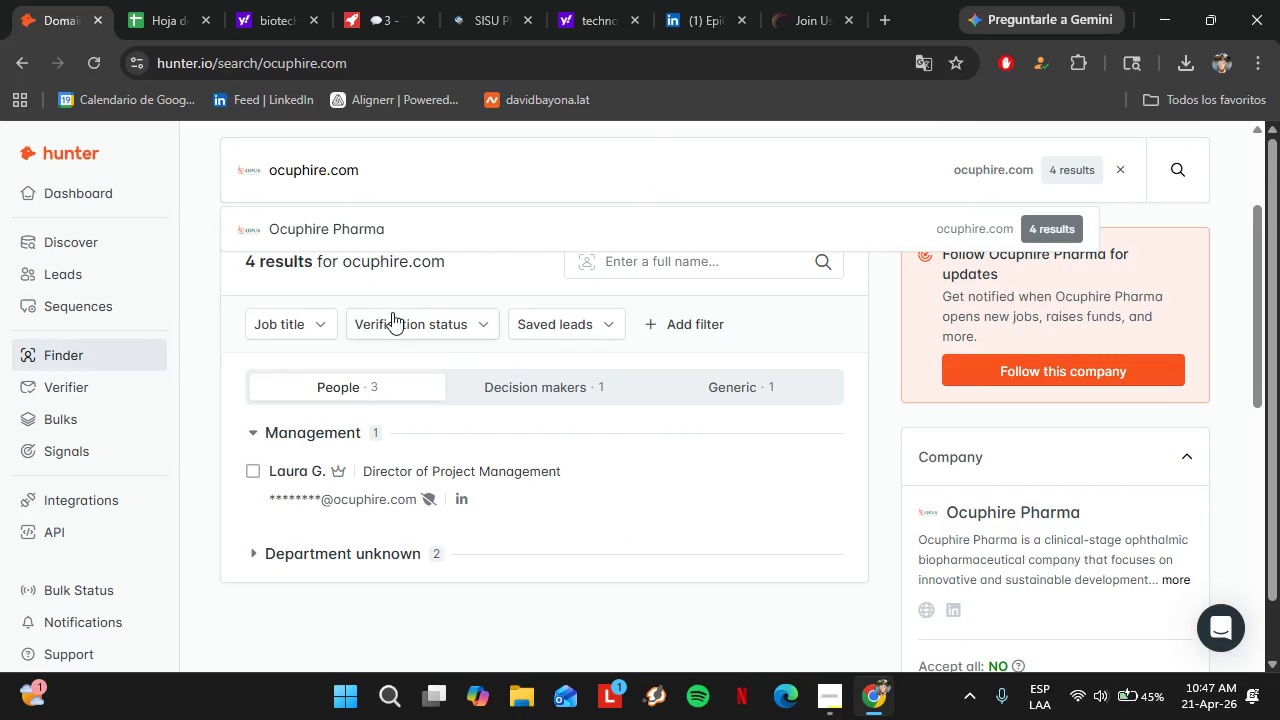 
scroll: coordinate [390, 330], scroll_direction: down, amount: 1.0
 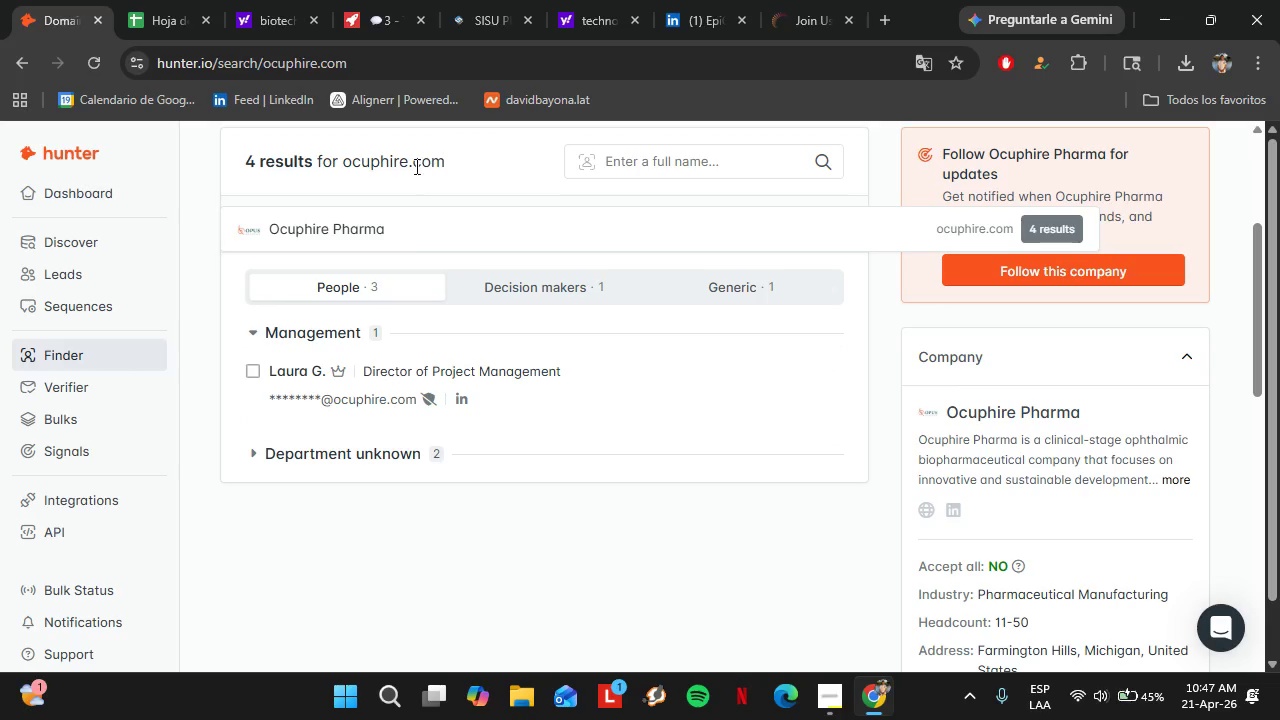 
scroll: coordinate [371, 284], scroll_direction: up, amount: 4.0
 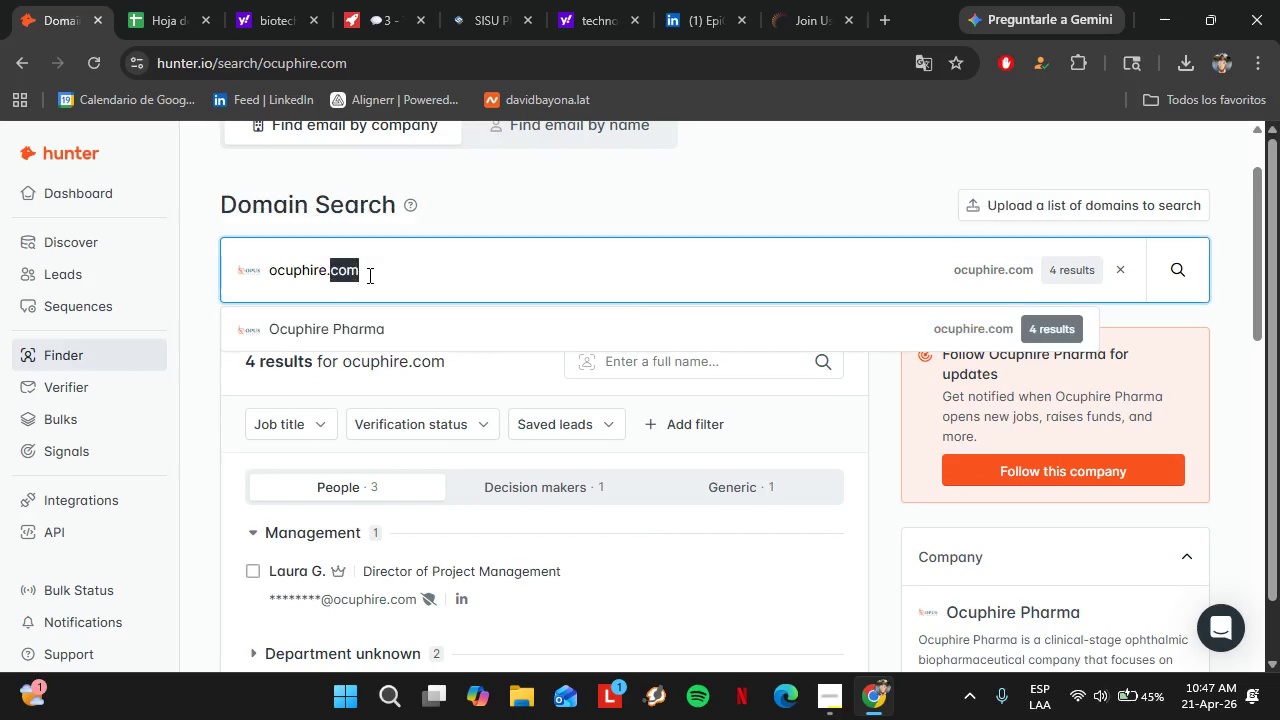 
double_click([368, 275])
 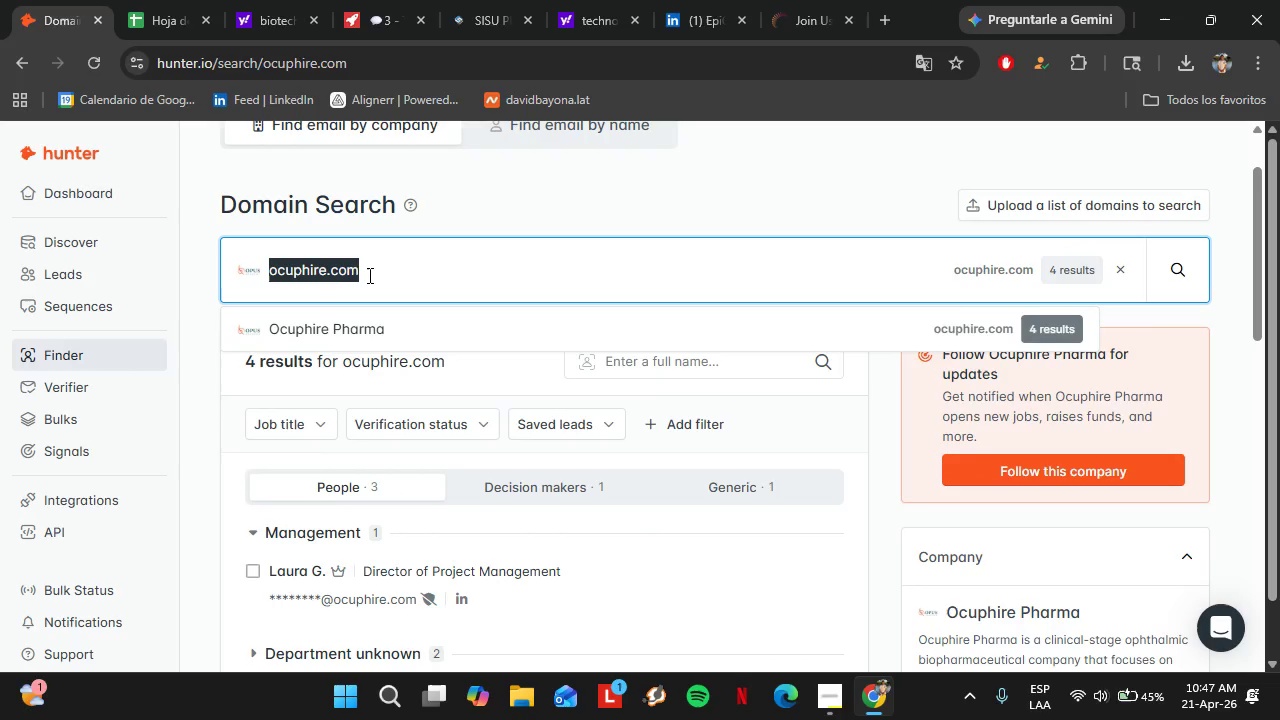 
triple_click([368, 275])
 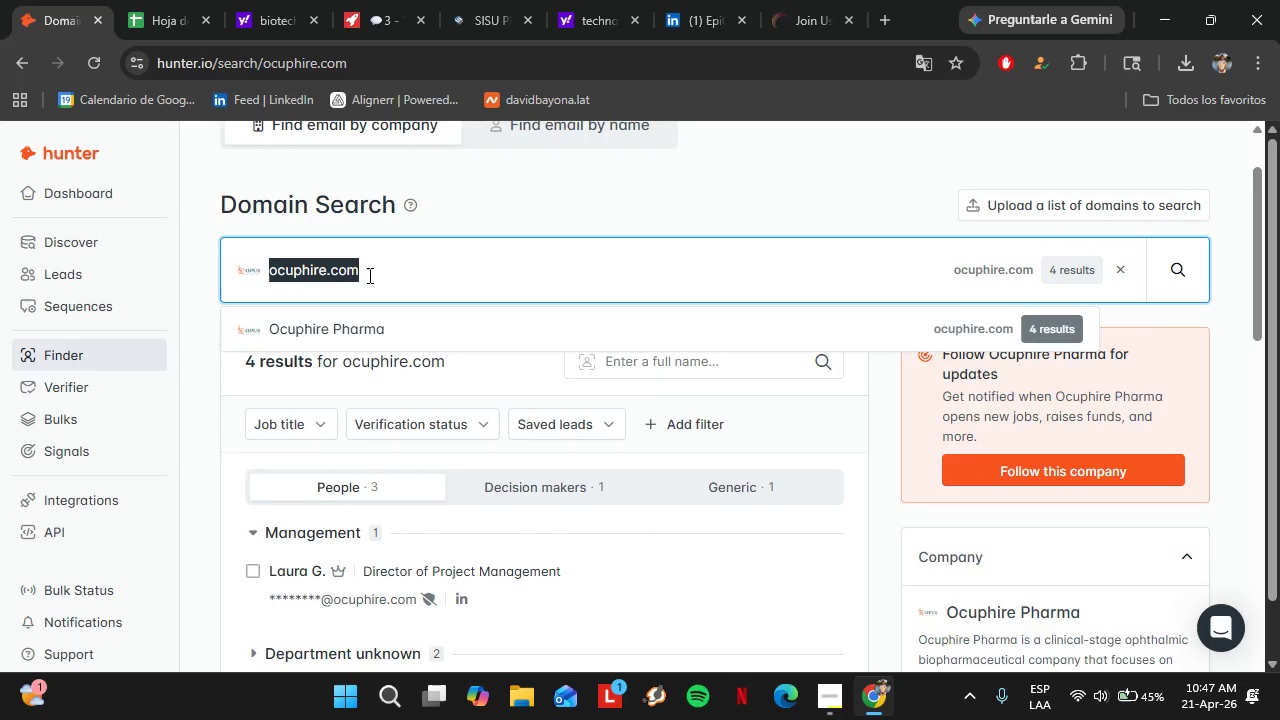 
triple_click([368, 275])
 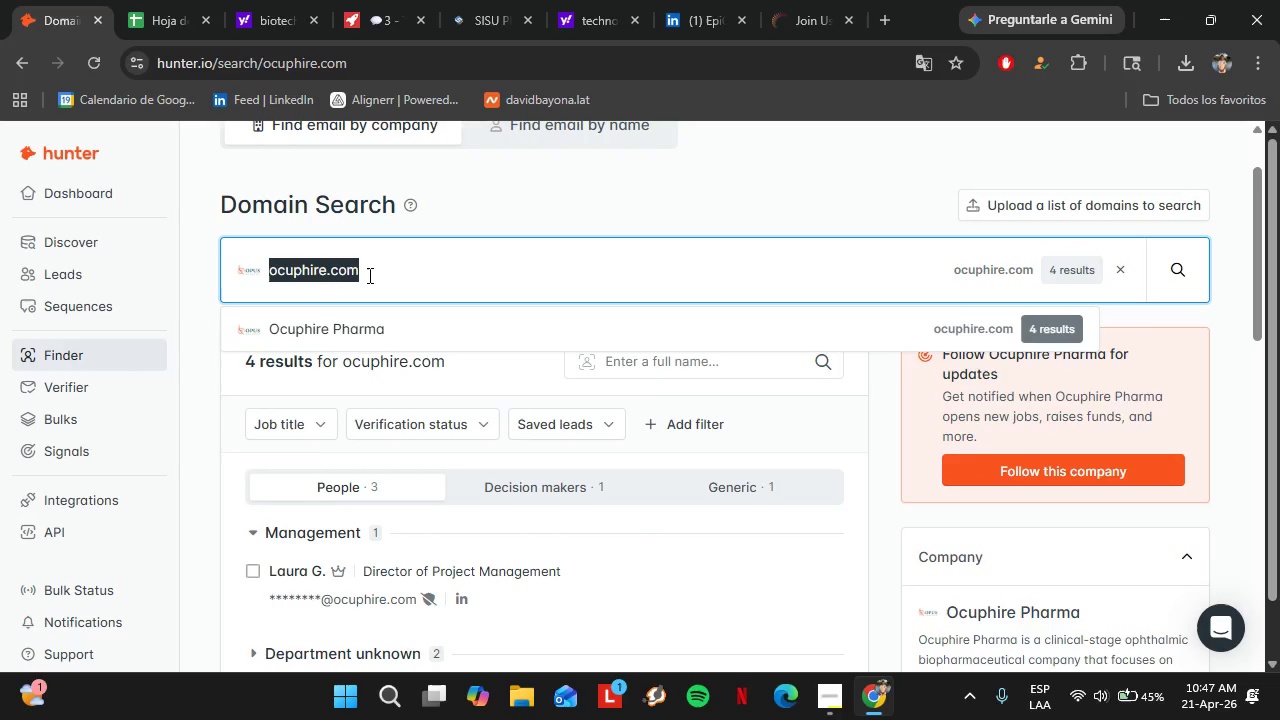 
type(osmotica.com)
 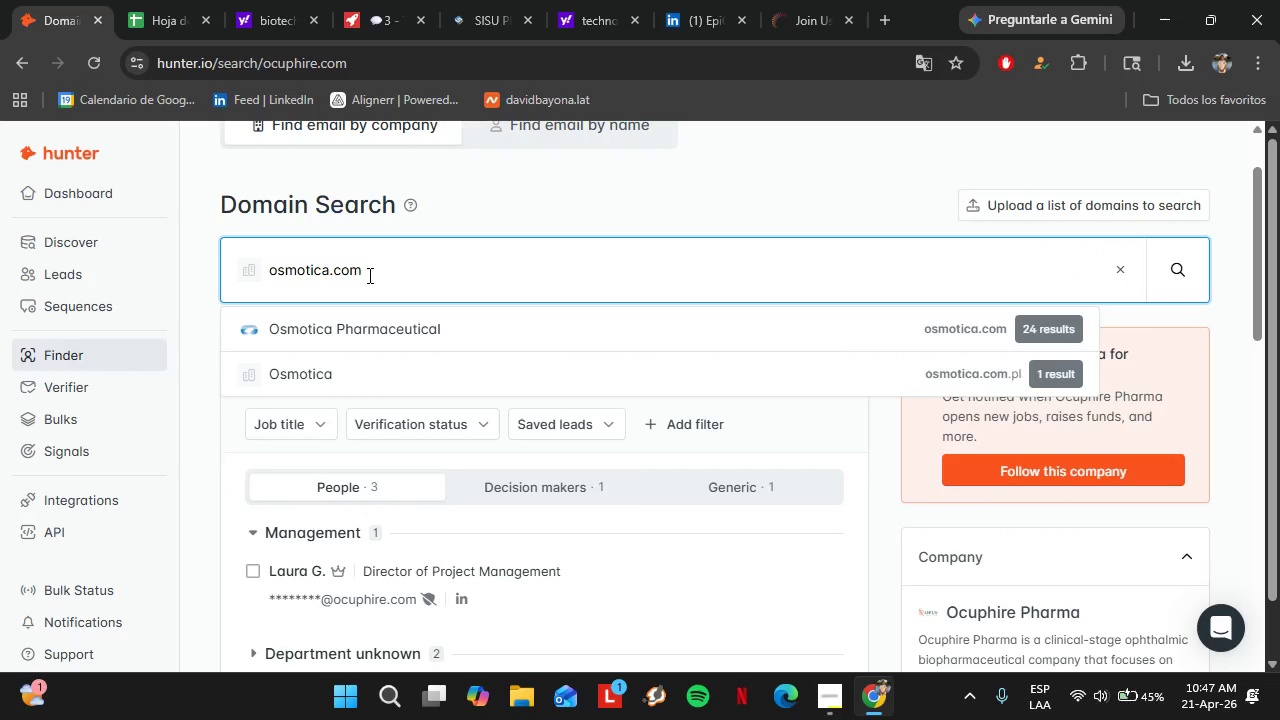 
key(ArrowDown)
 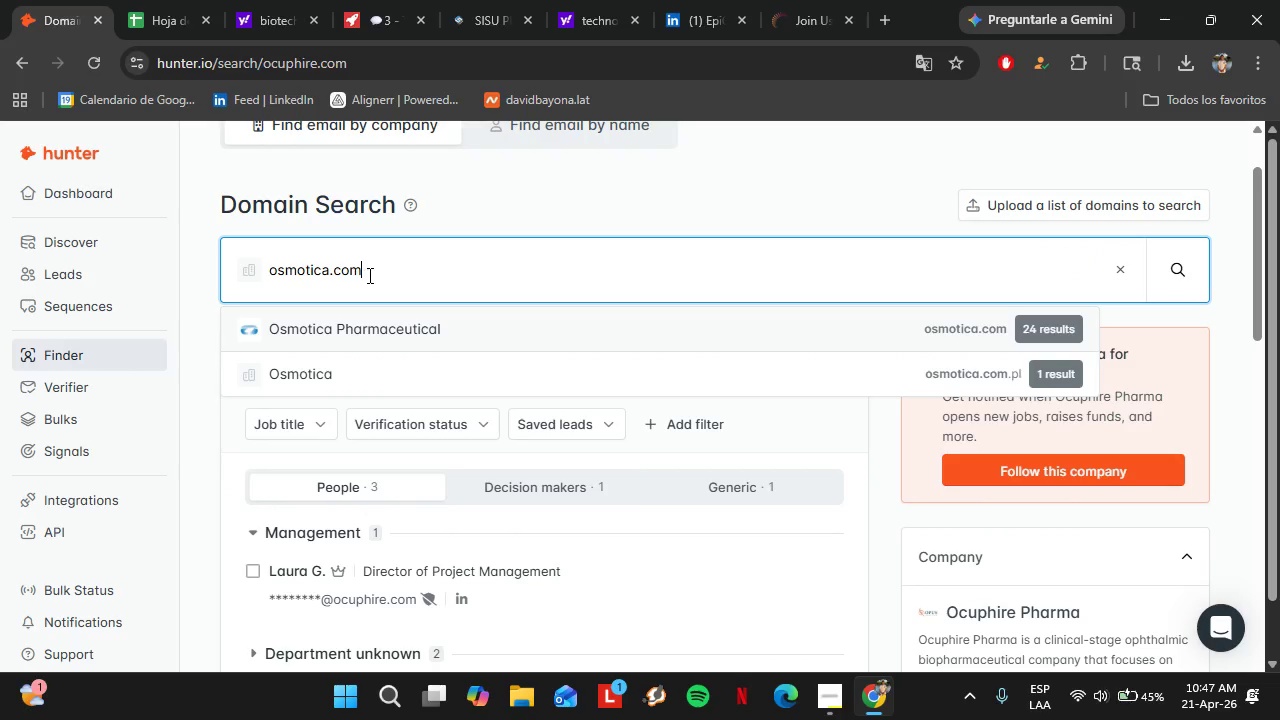 
key(Enter)
 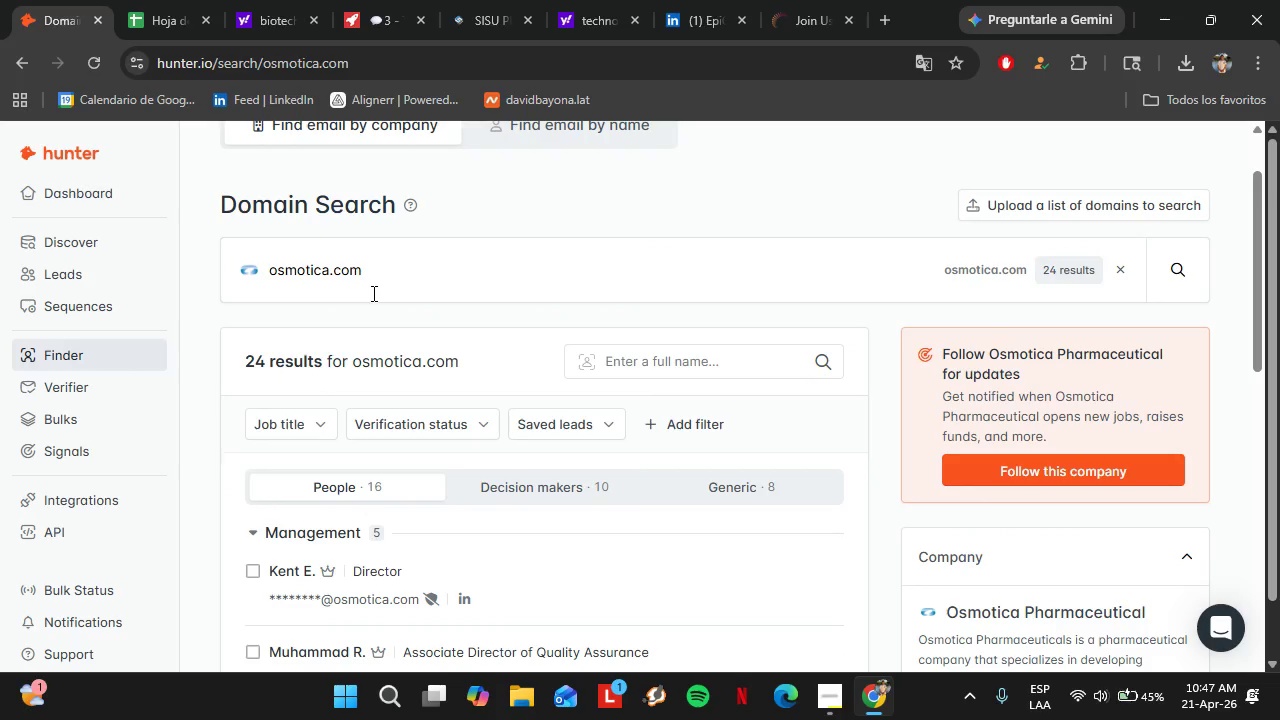 
scroll: coordinate [394, 356], scroll_direction: down, amount: 2.0
 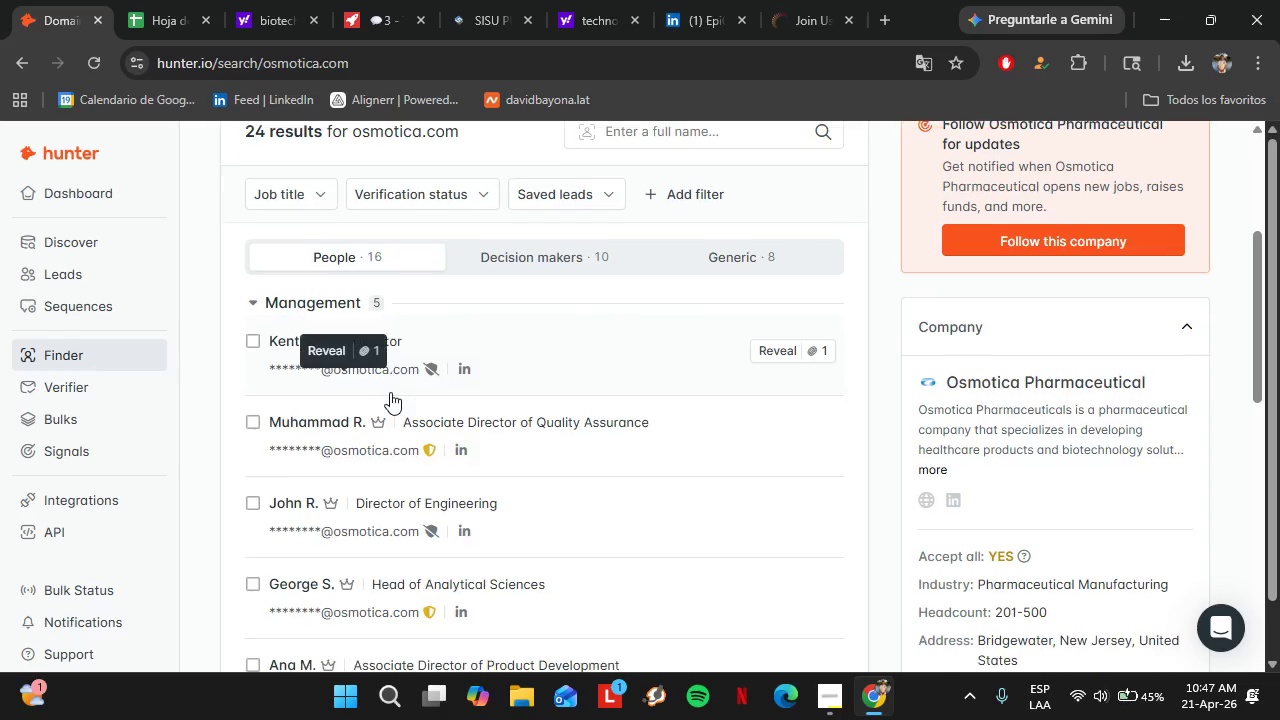 
scroll: coordinate [390, 390], scroll_direction: up, amount: 3.0
 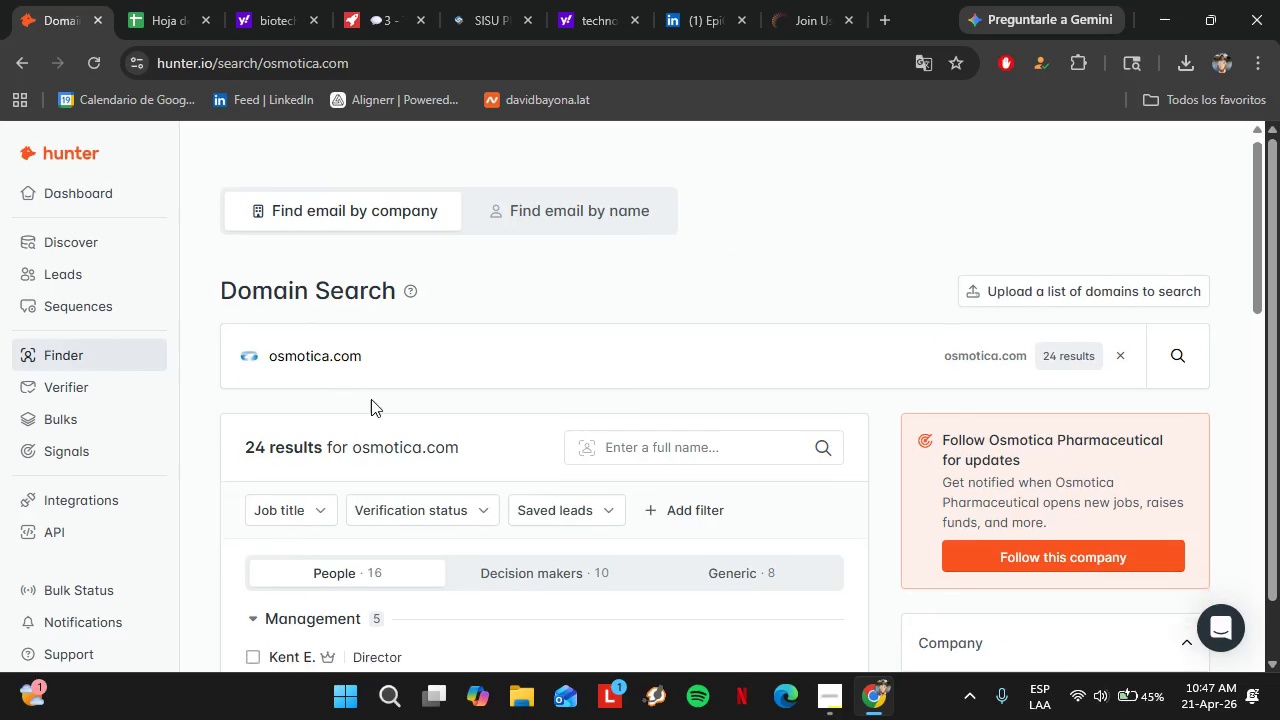 
scroll: coordinate [371, 399], scroll_direction: down, amount: 6.0
 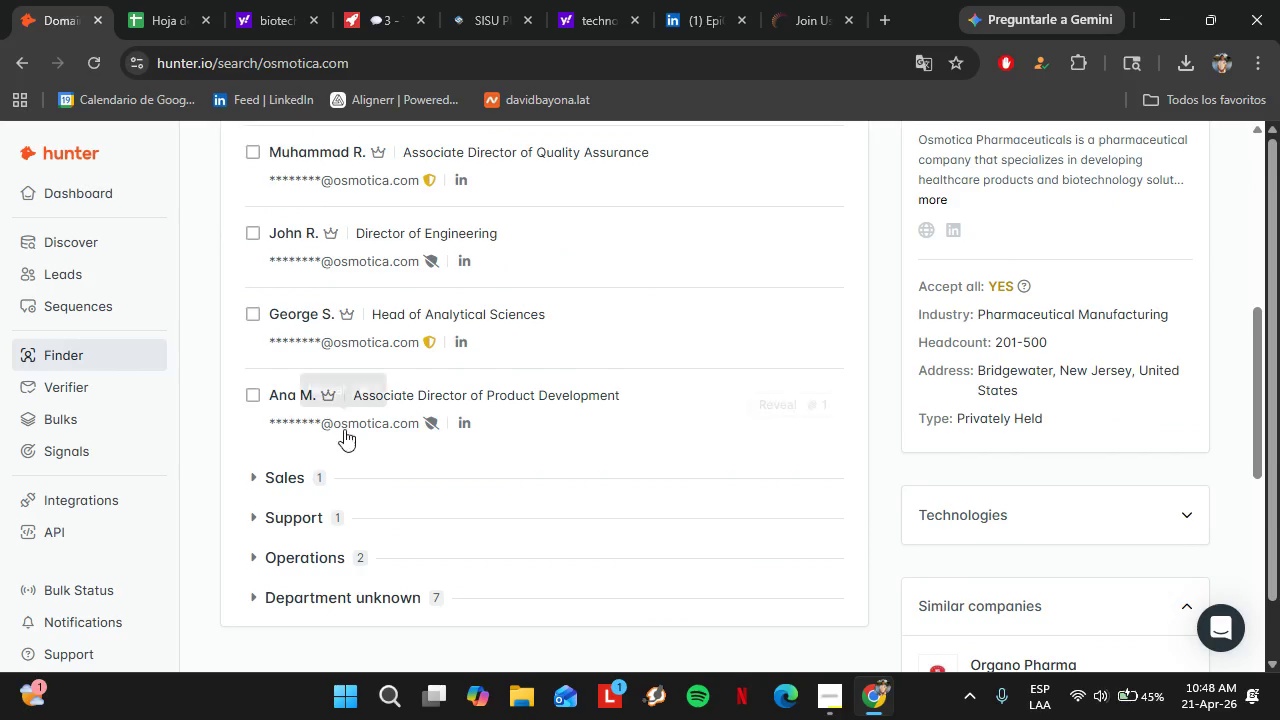 
scroll: coordinate [344, 428], scroll_direction: up, amount: 5.0
 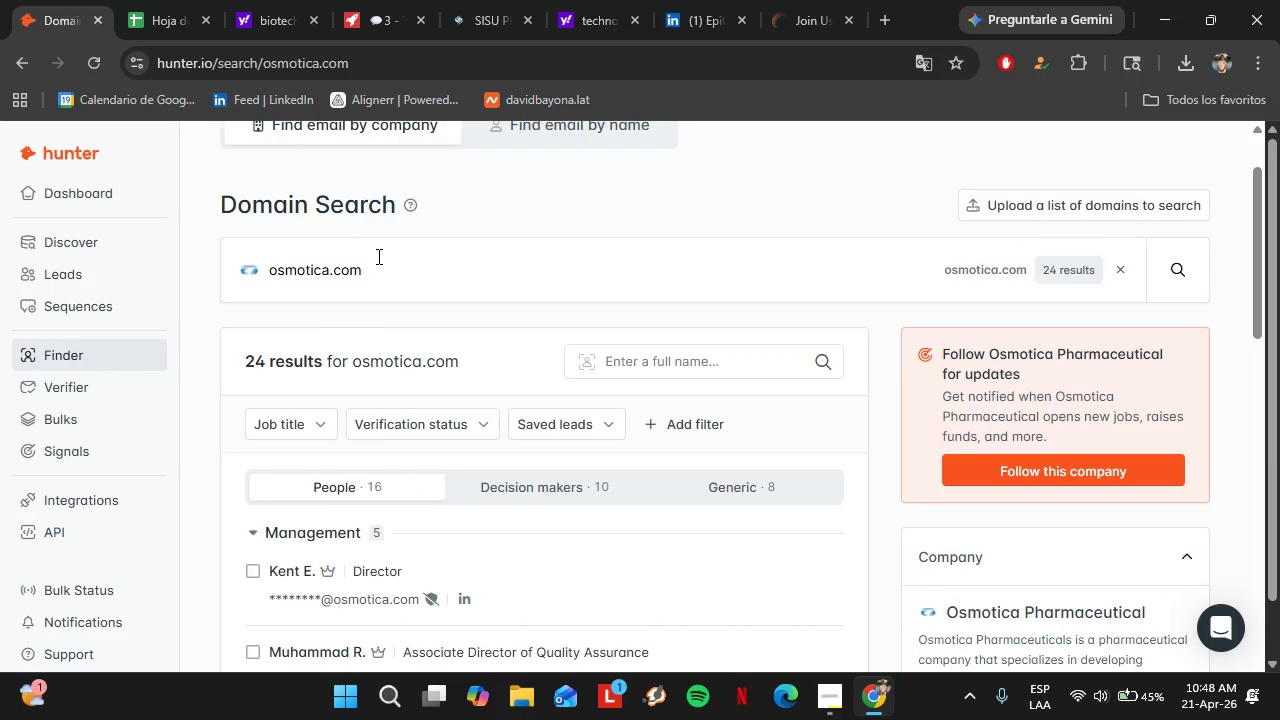 
double_click([377, 265])
 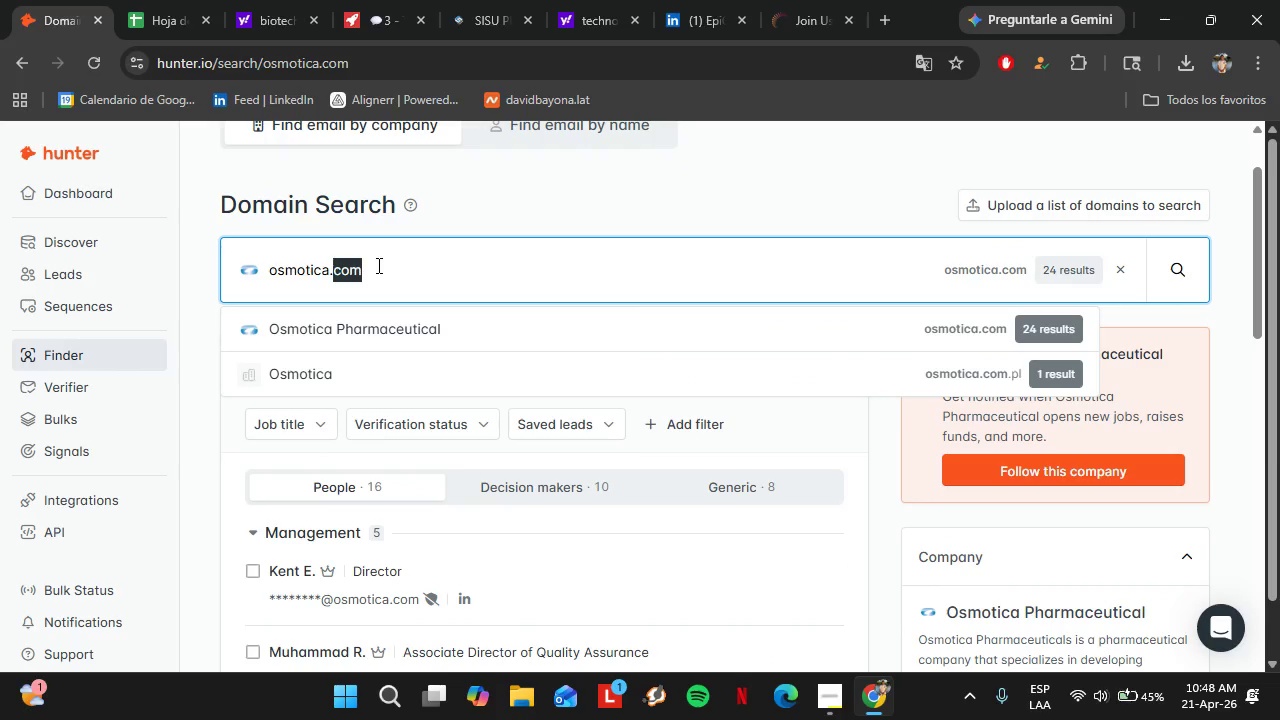 
triple_click([377, 265])
 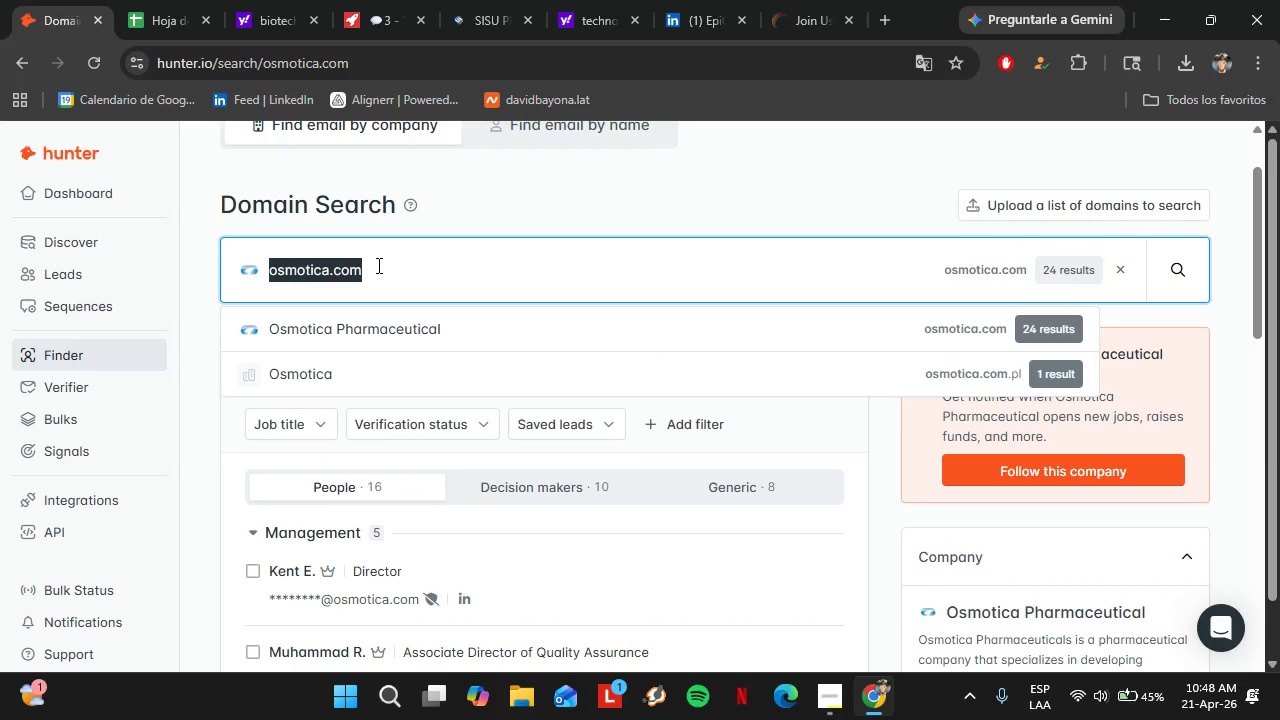 
triple_click([377, 265])
 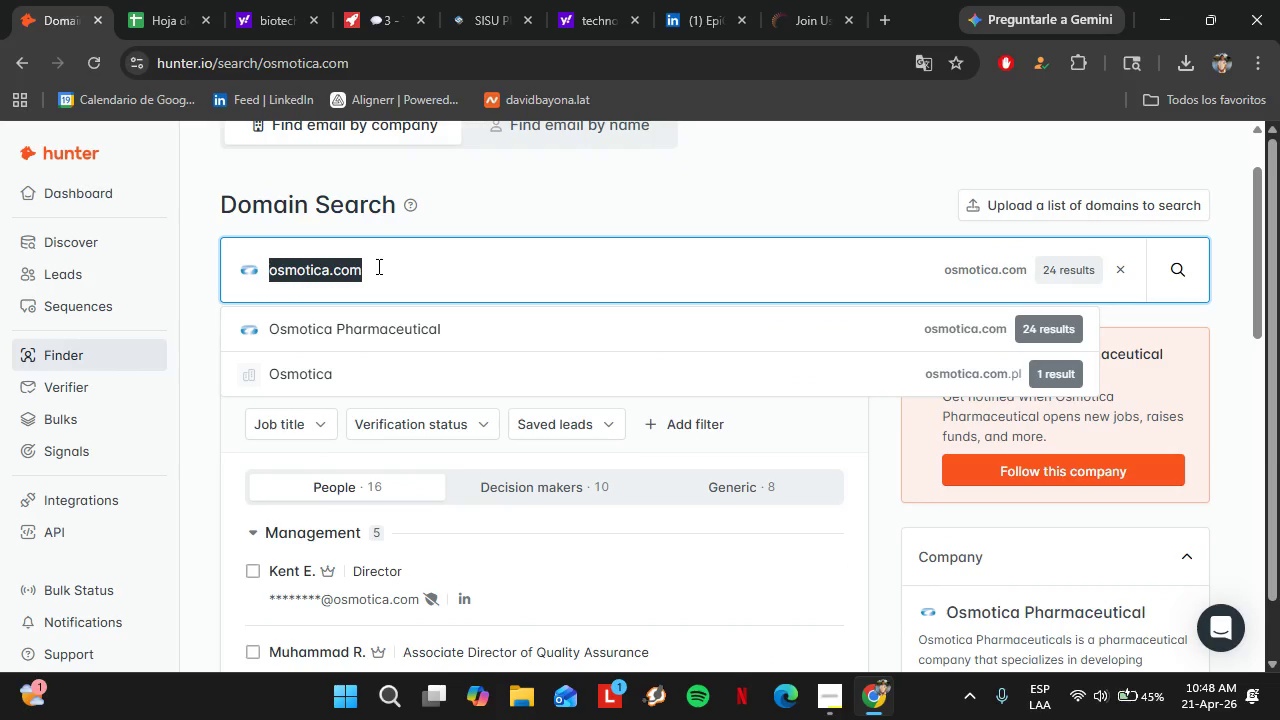 
type(parioo)
key(Backspace)
type(n.com)
 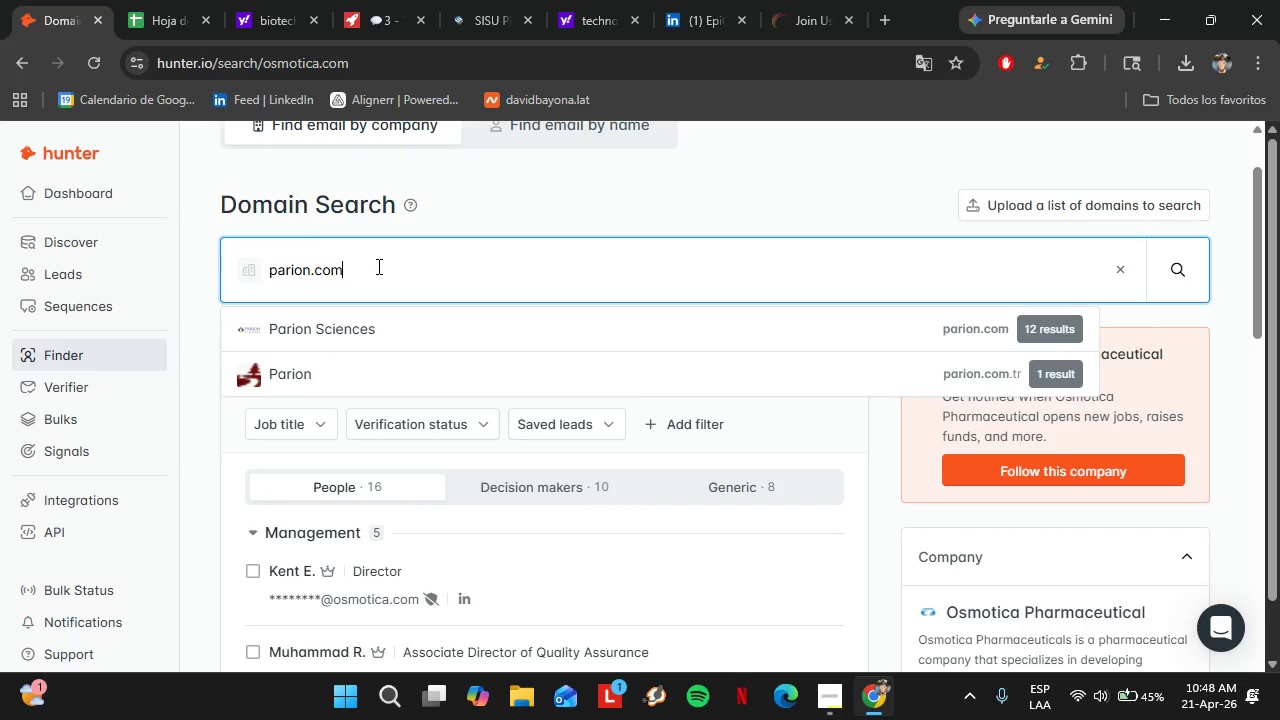 
key(ArrowDown)
 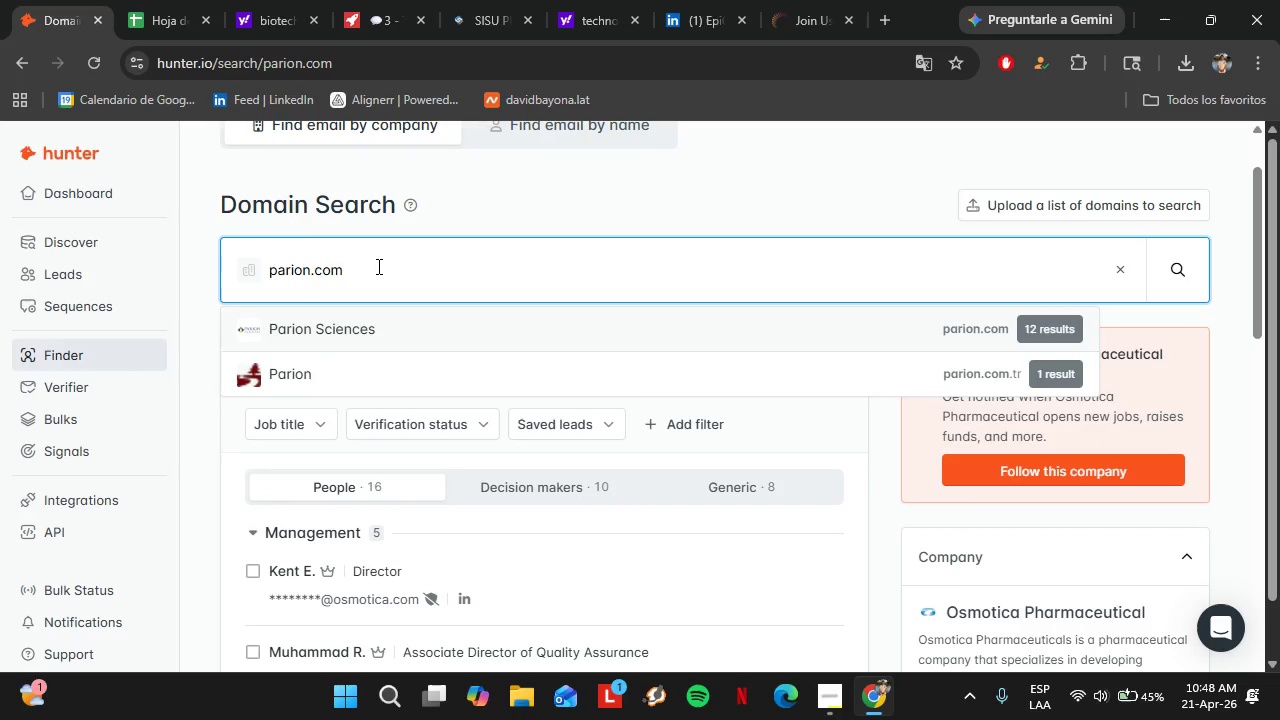 
key(Enter)
 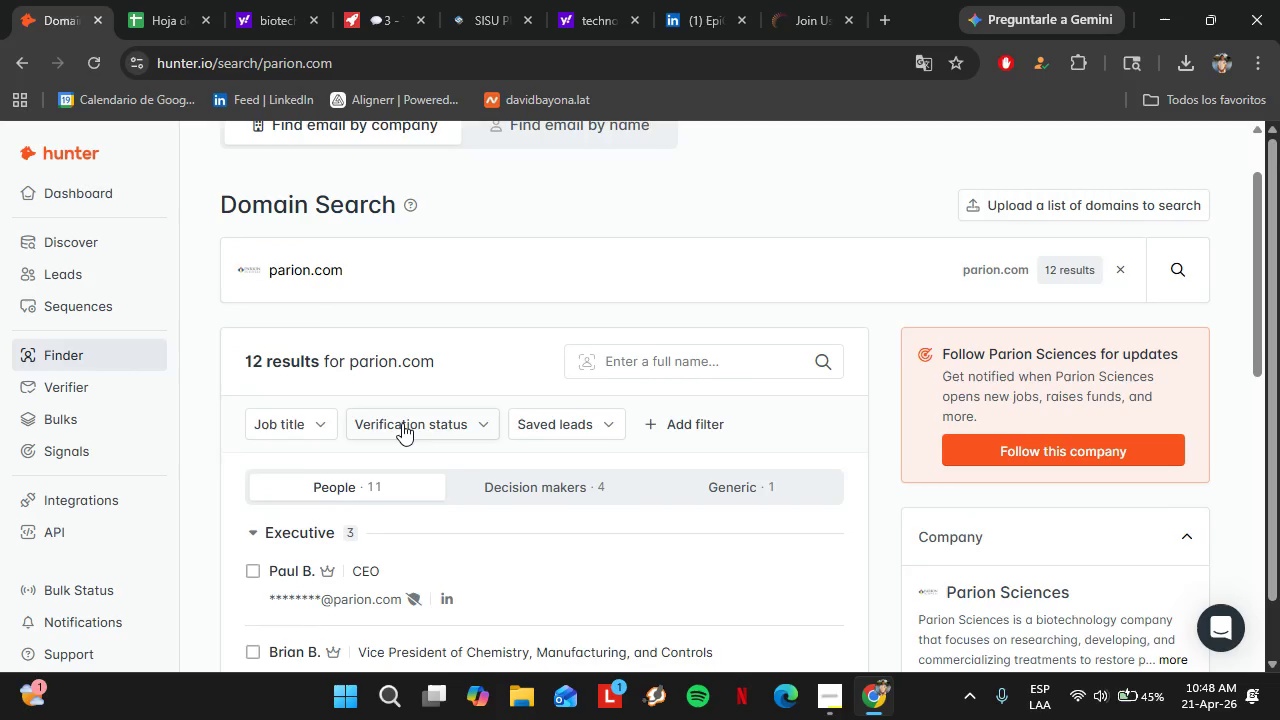 
scroll: coordinate [402, 423], scroll_direction: down, amount: 3.0
 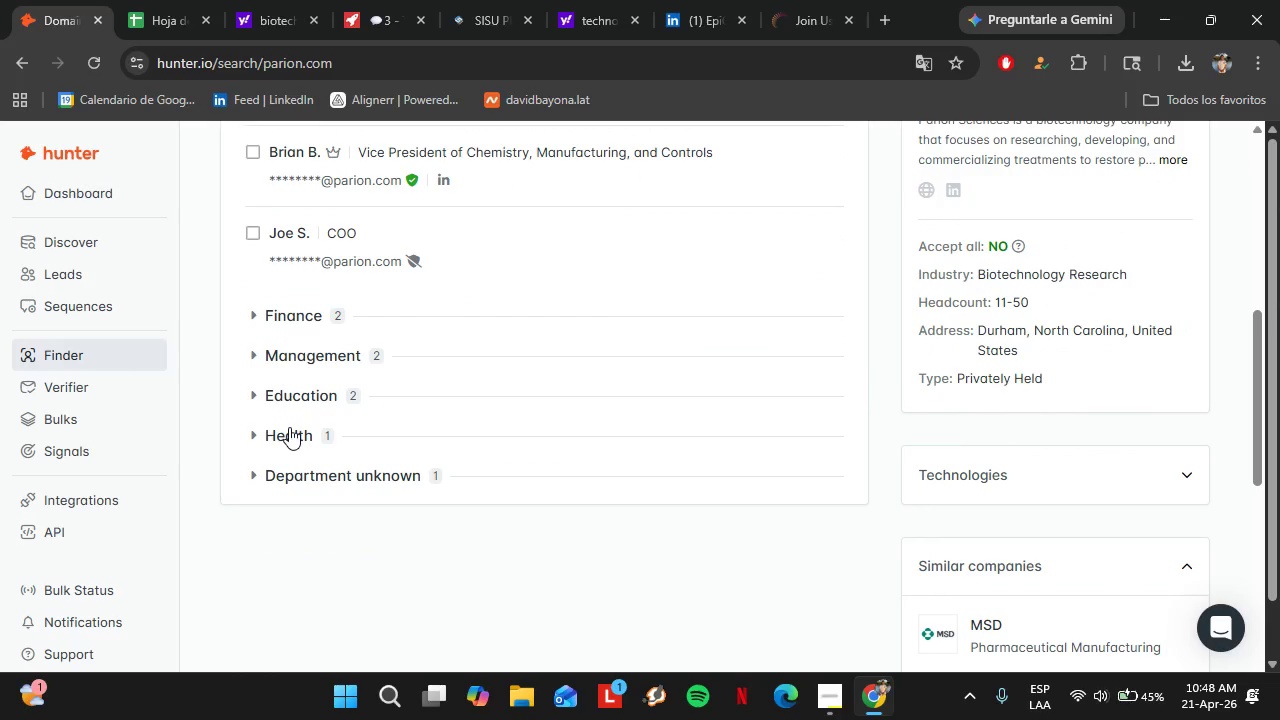 
left_click([292, 442])
 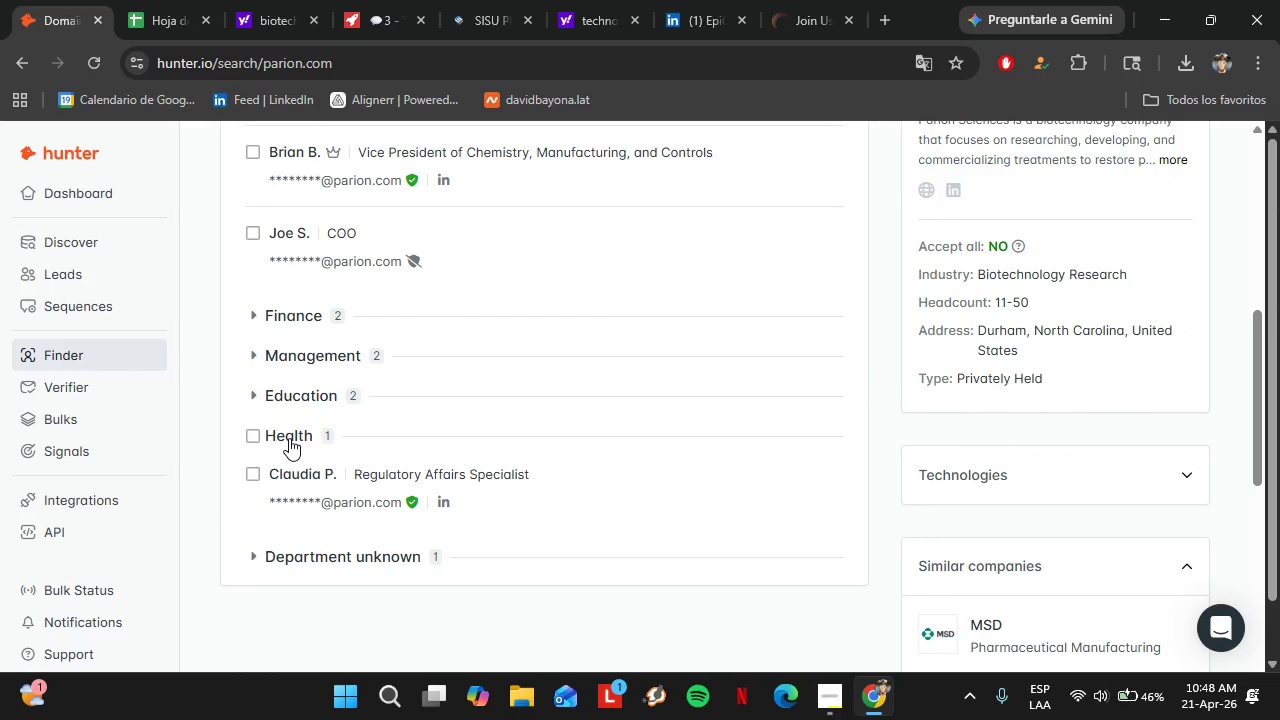 
left_click([289, 438])
 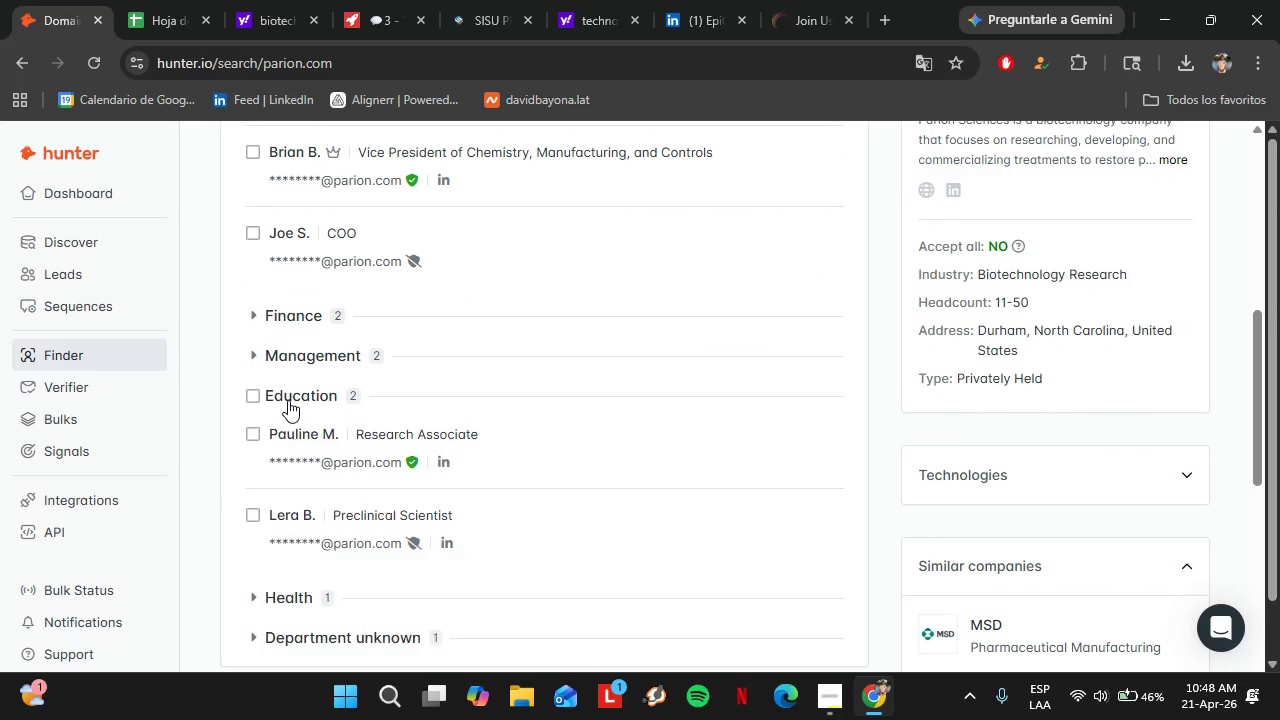 
double_click([288, 400])
 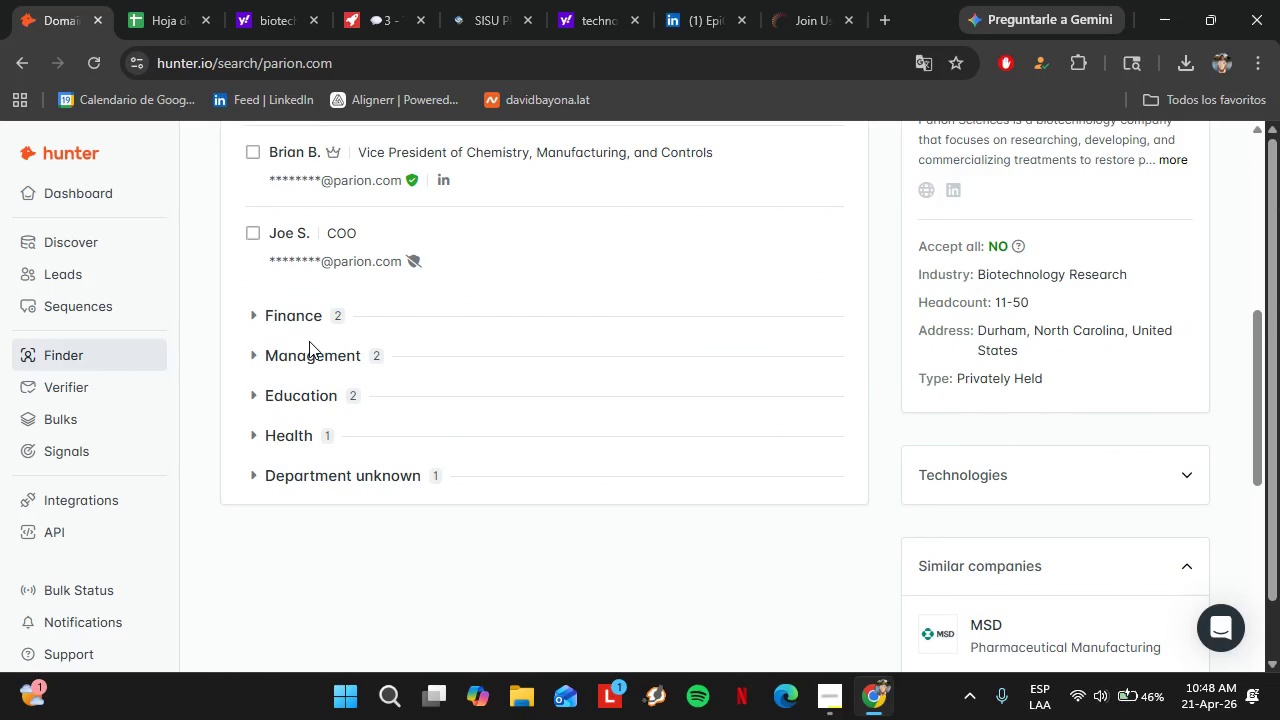 
triple_click([309, 341])
 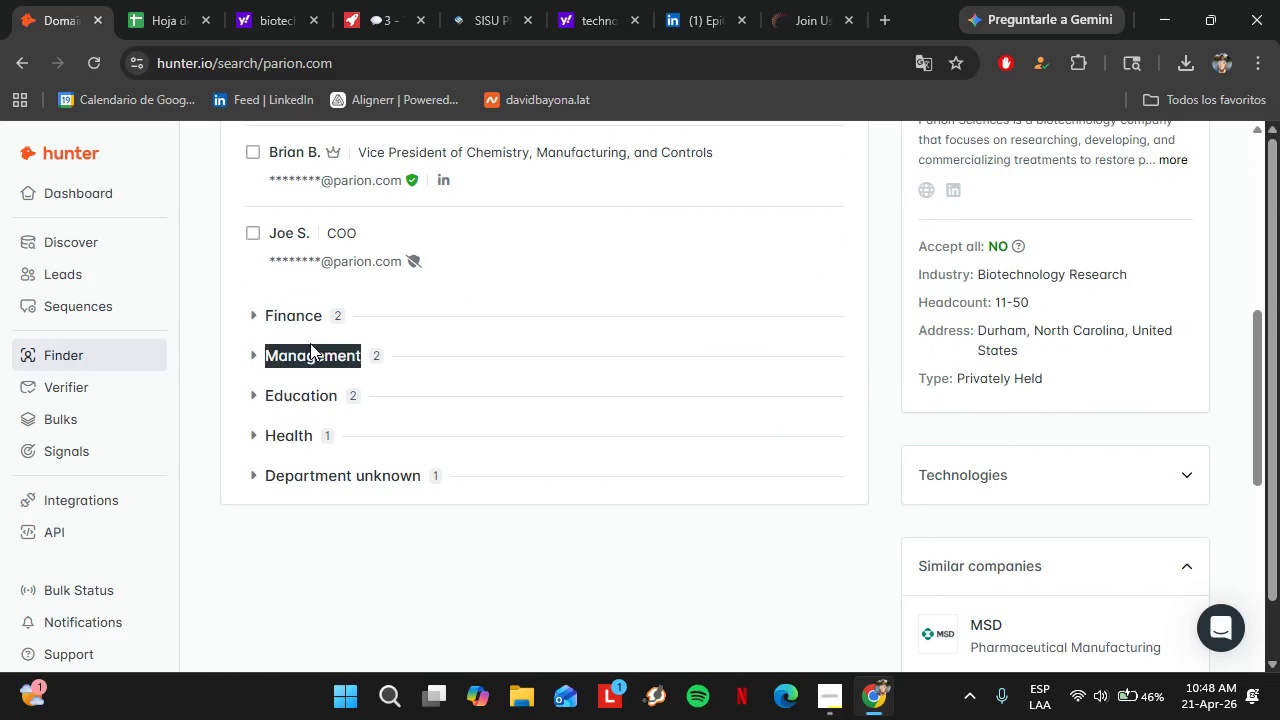 
triple_click([310, 343])
 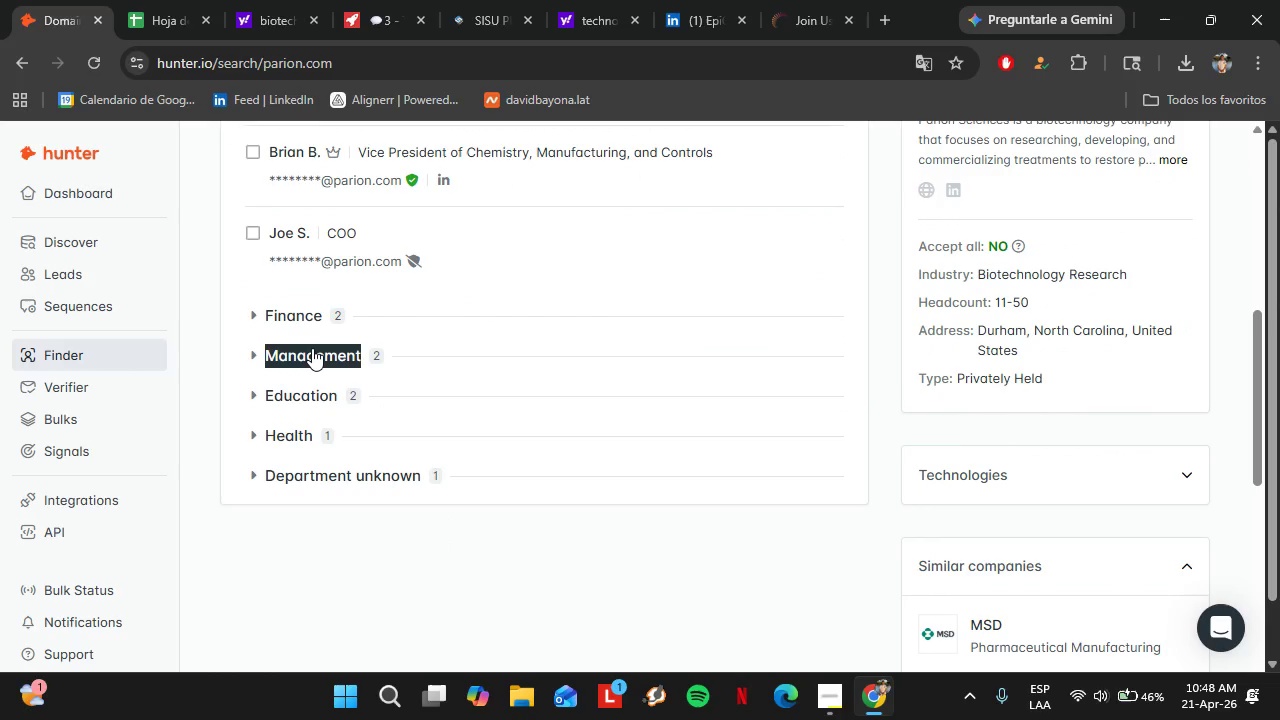 
triple_click([312, 348])
 